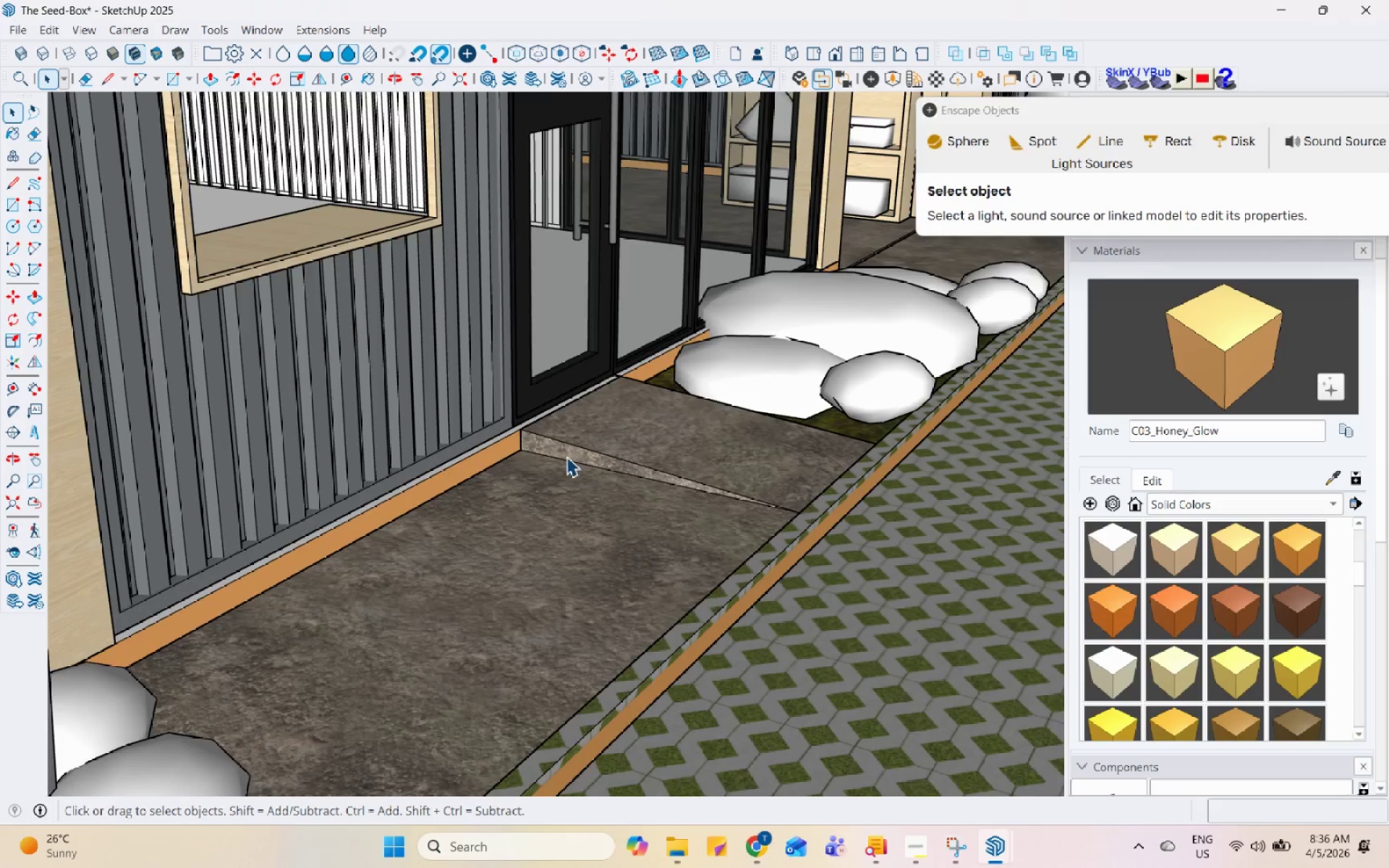 
key(Escape)
 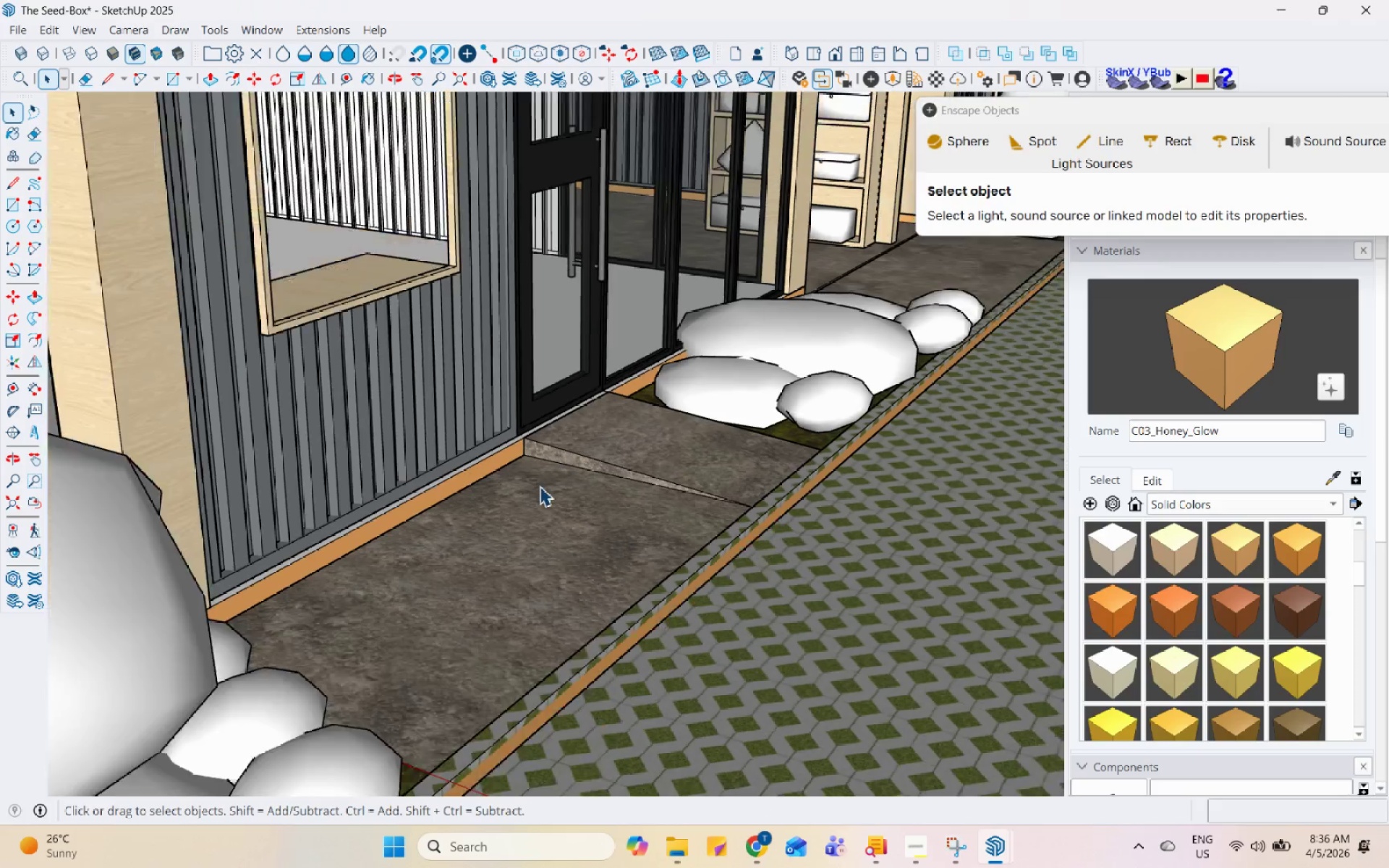 
scroll: coordinate [465, 629], scroll_direction: down, amount: 9.0
 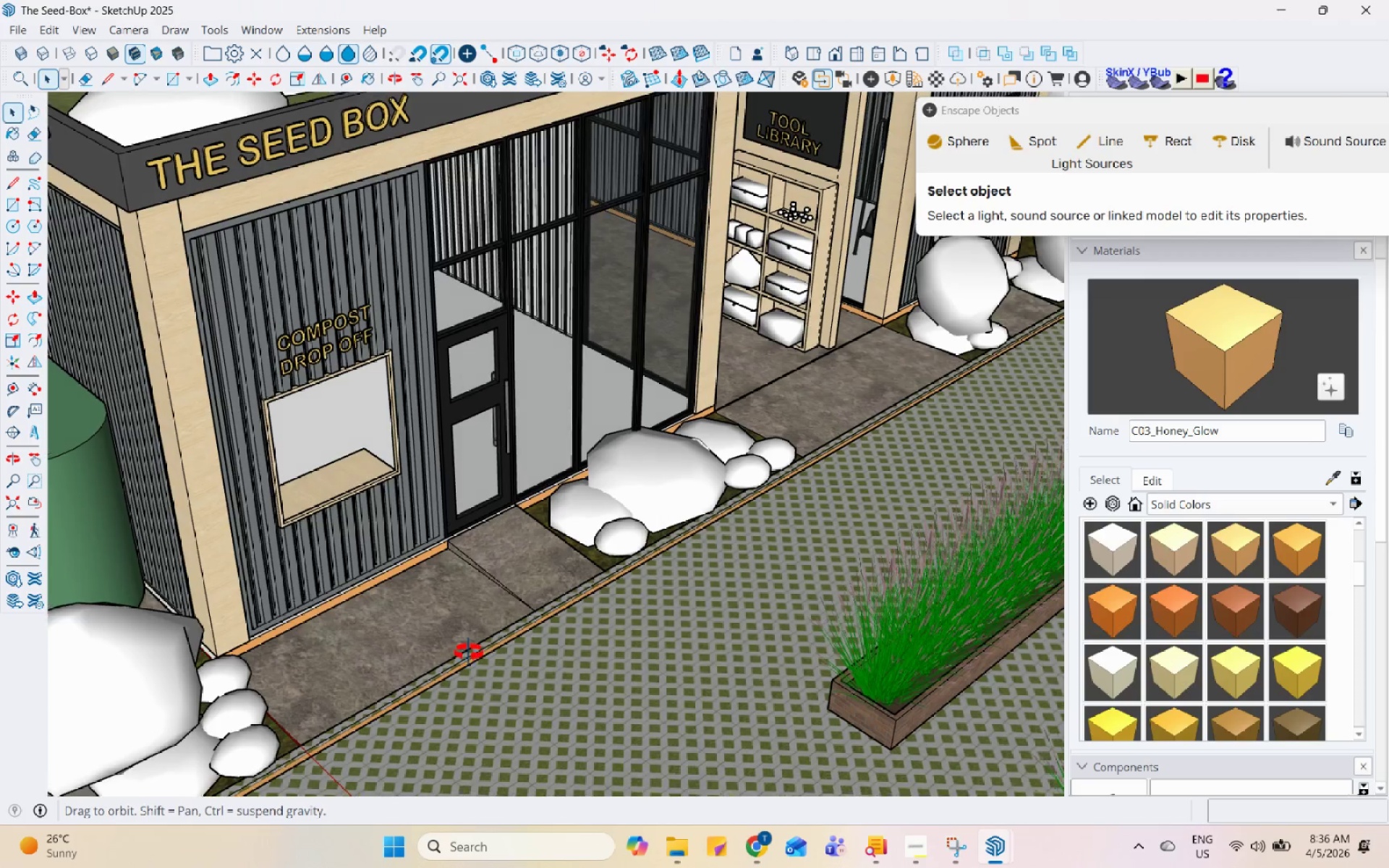 
triple_click([469, 652])
 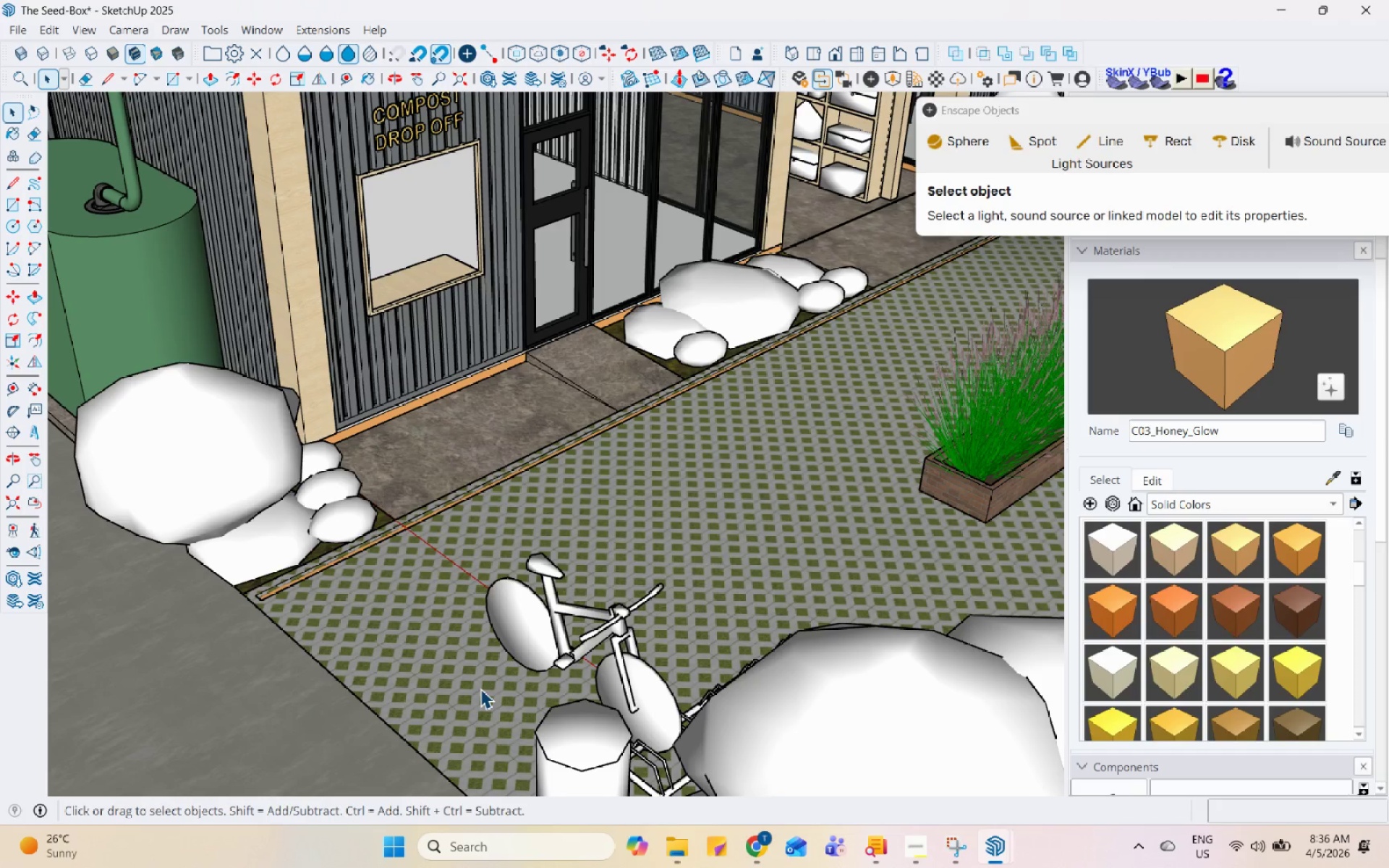 
wait(7.5)
 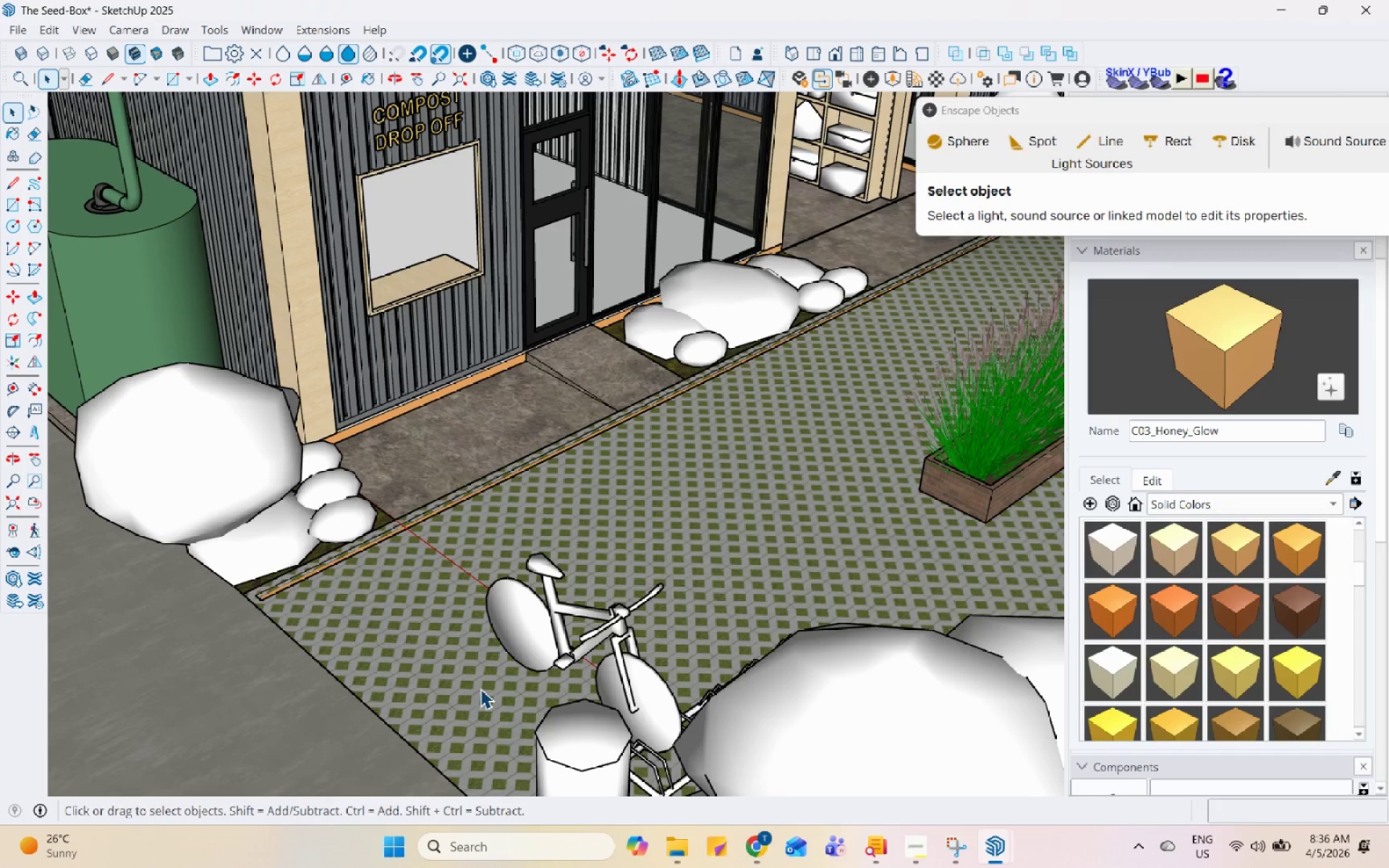 
scroll: coordinate [520, 700], scroll_direction: down, amount: 10.0
 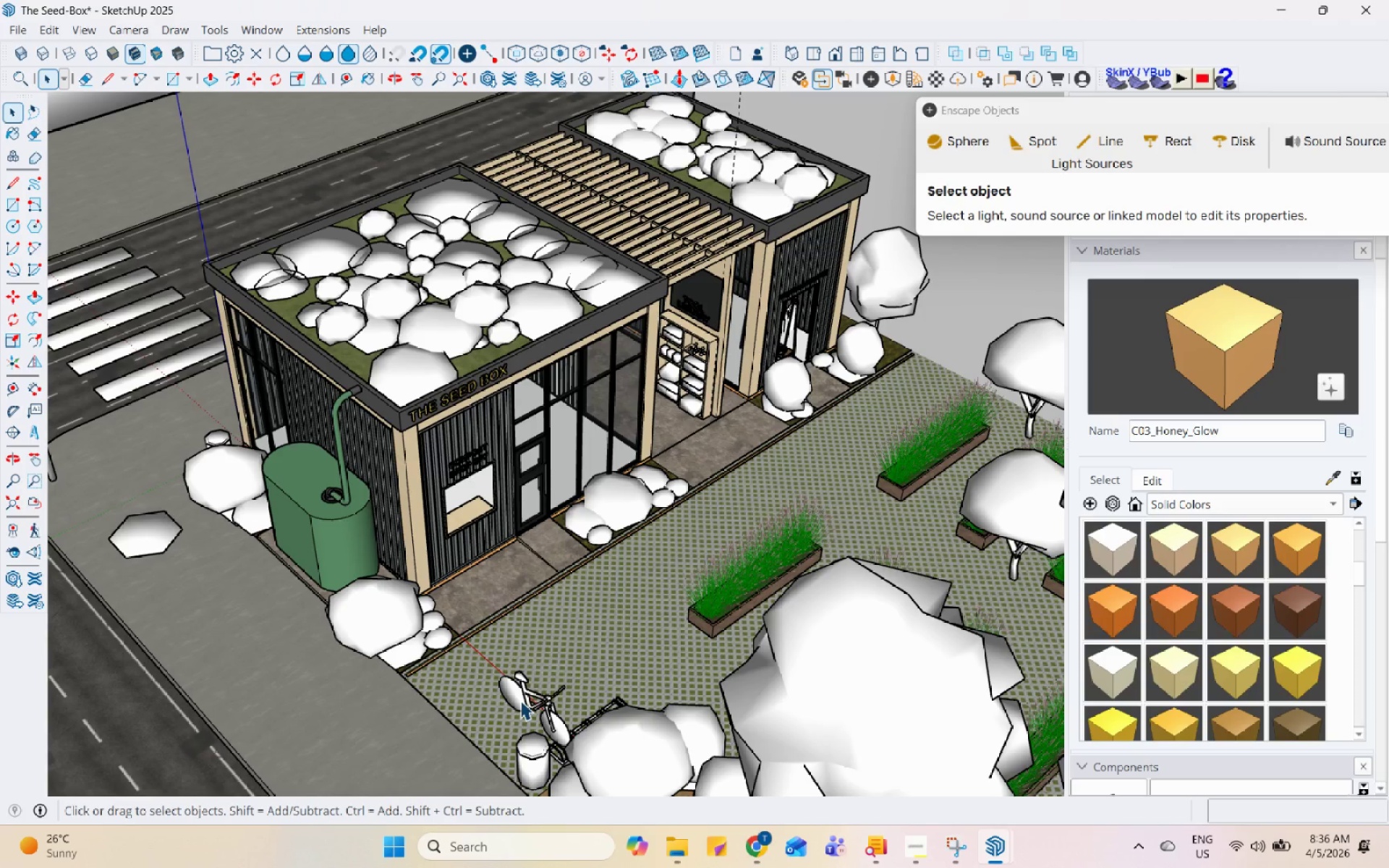 
scroll: coordinate [584, 509], scroll_direction: up, amount: 5.0
 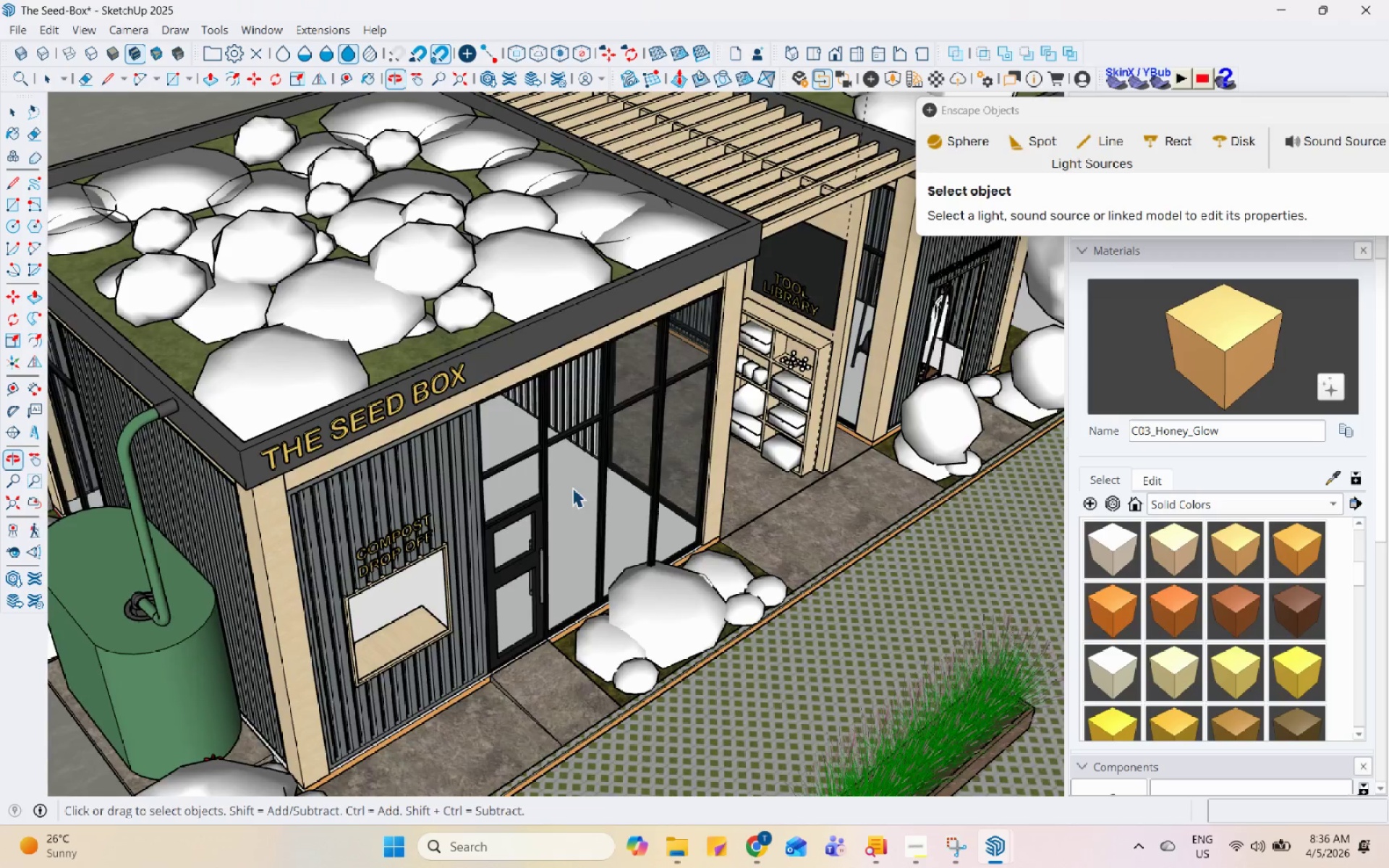 
scroll: coordinate [558, 510], scroll_direction: down, amount: 4.0
 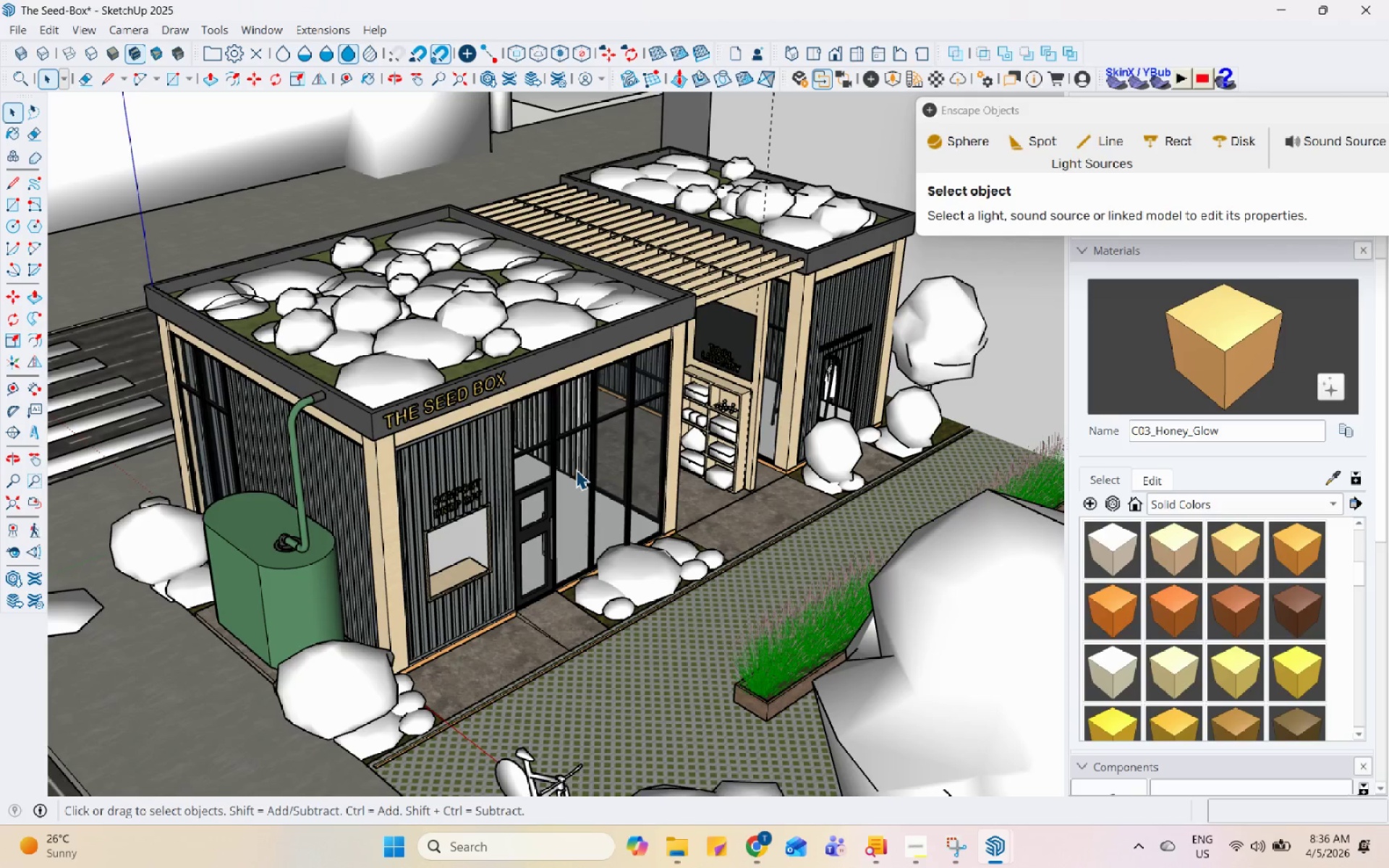 
key(Control+S)
 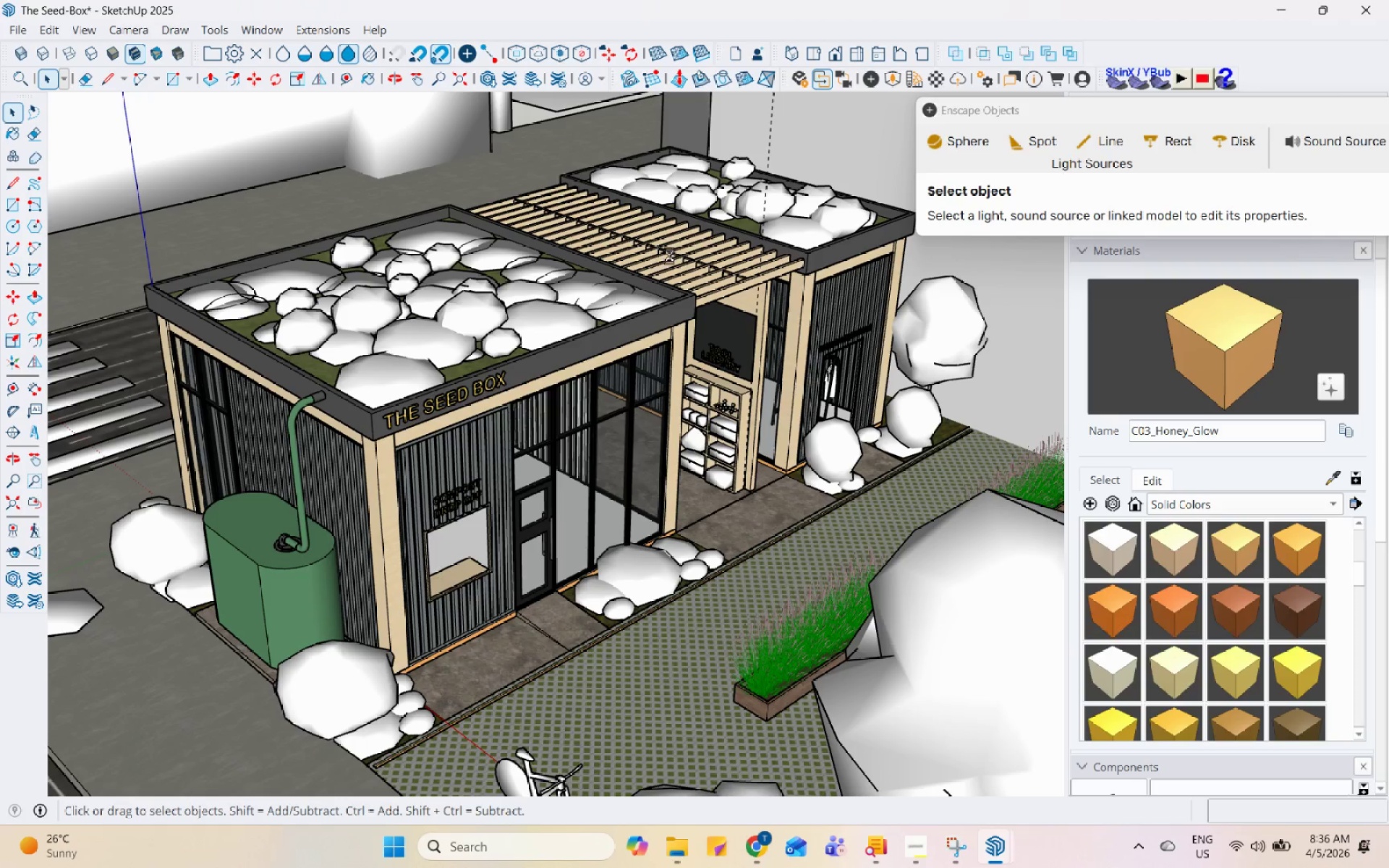 
scroll: coordinate [690, 269], scroll_direction: up, amount: 11.0
 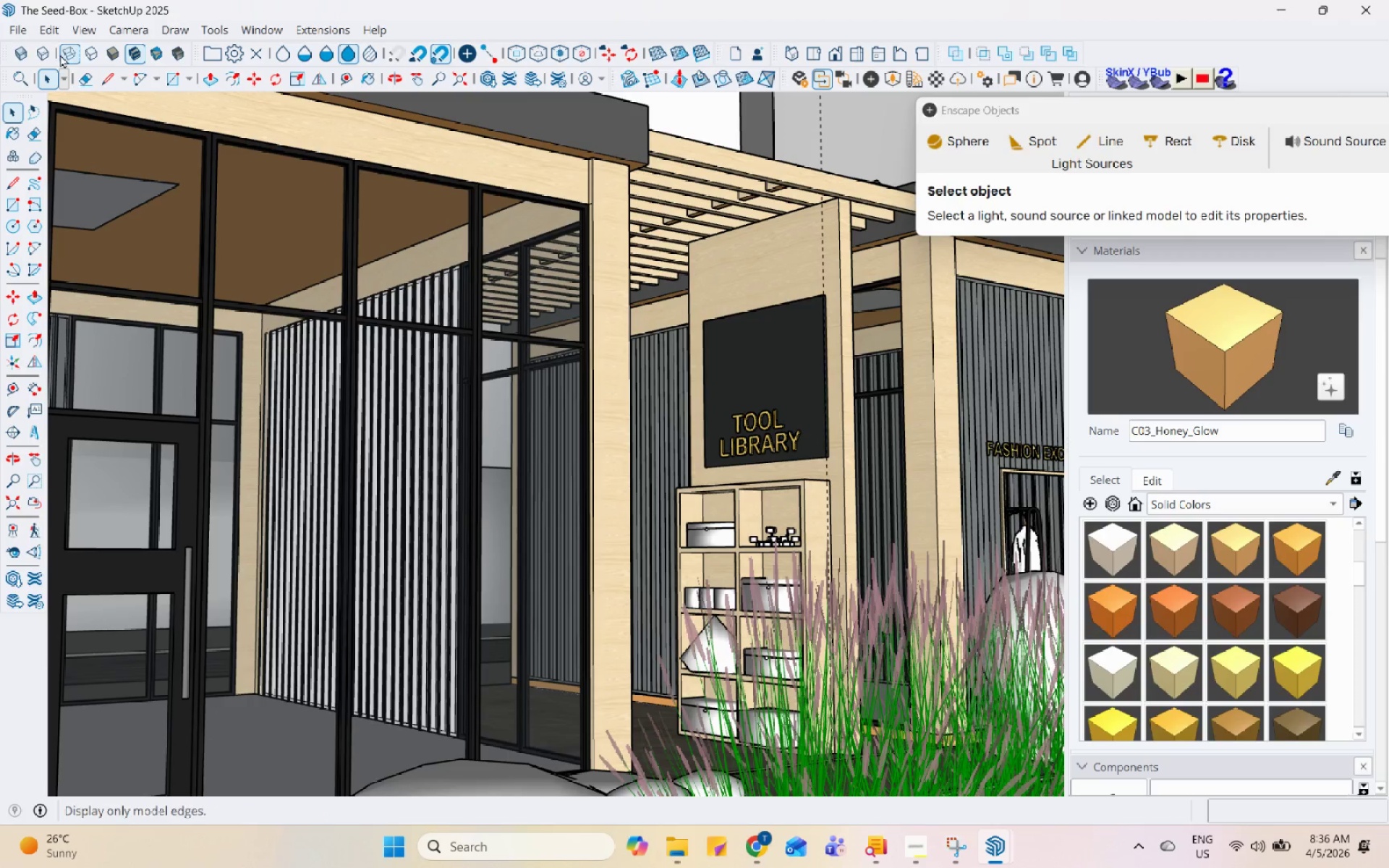 
left_click([24, 29])
 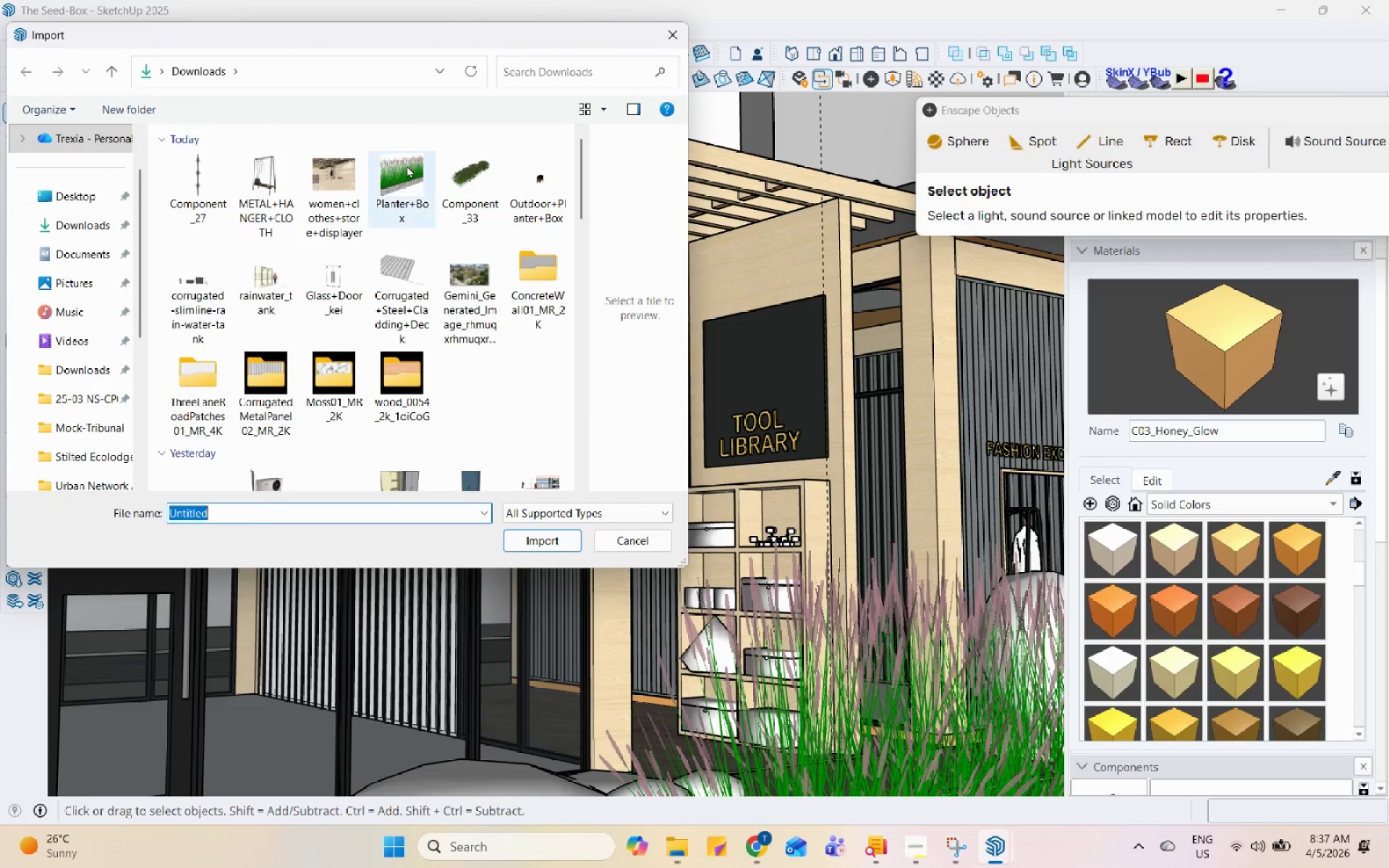 
left_click([542, 538])
 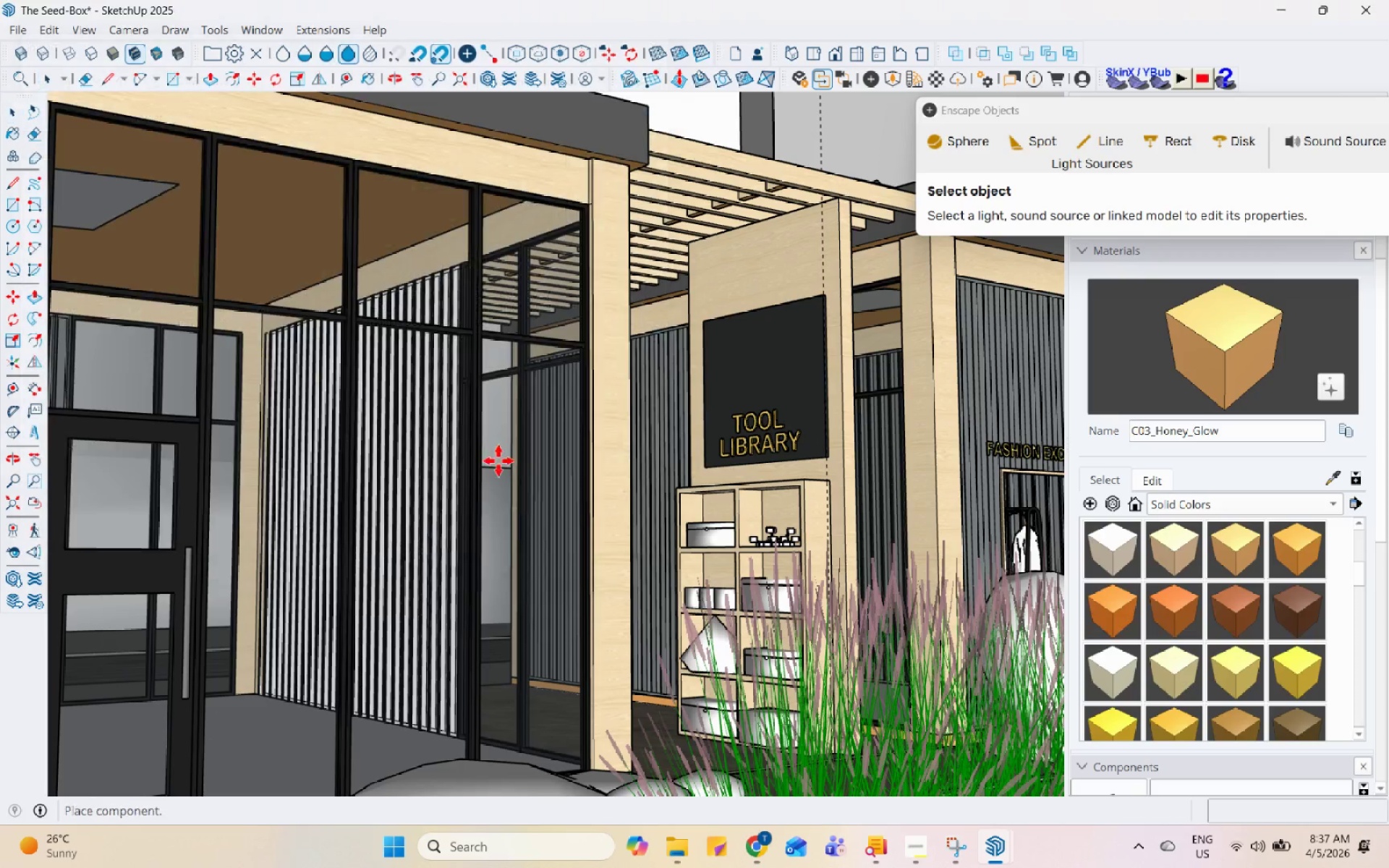 
scroll: coordinate [525, 451], scroll_direction: down, amount: 3.0
 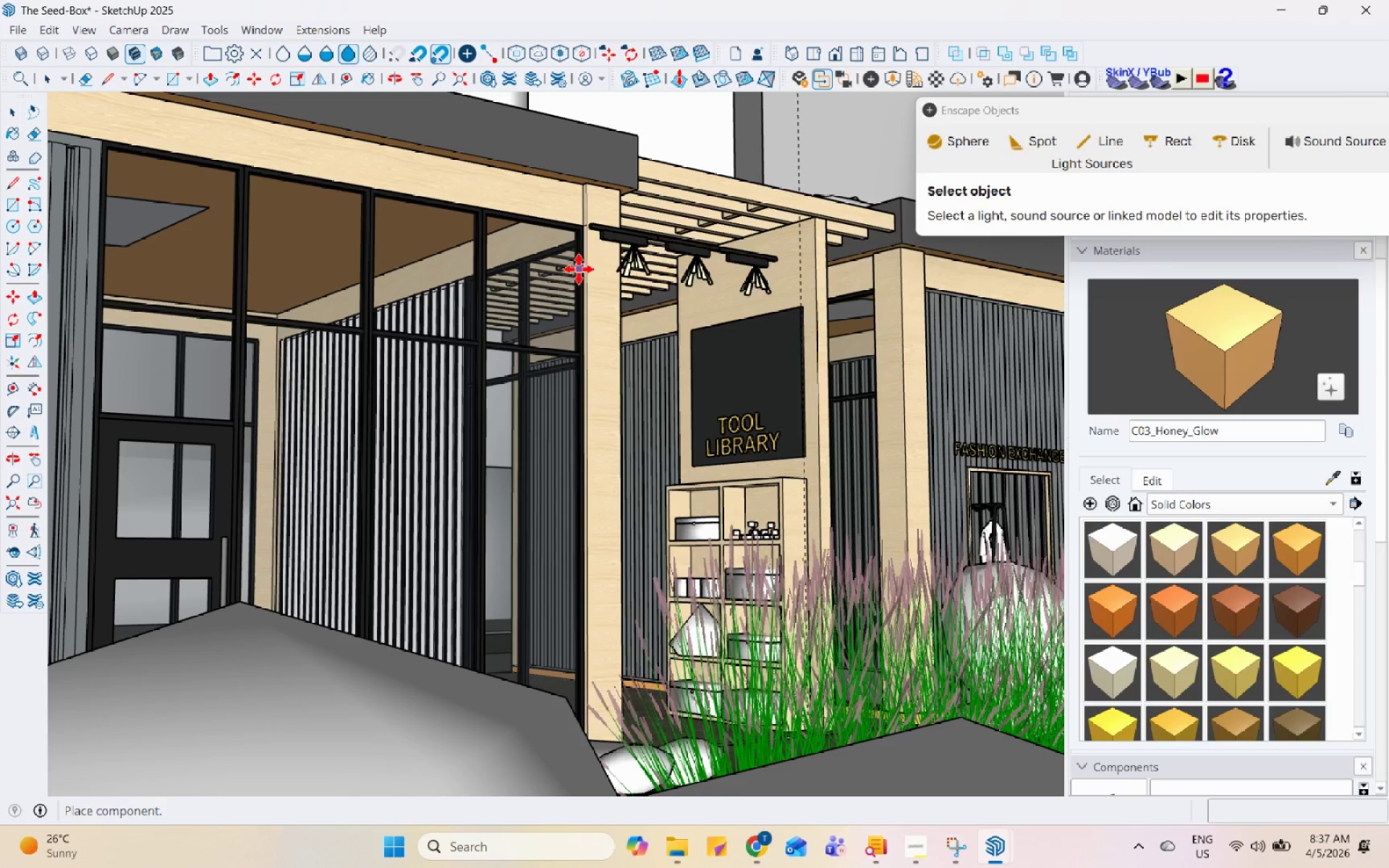 
left_click([622, 250])
 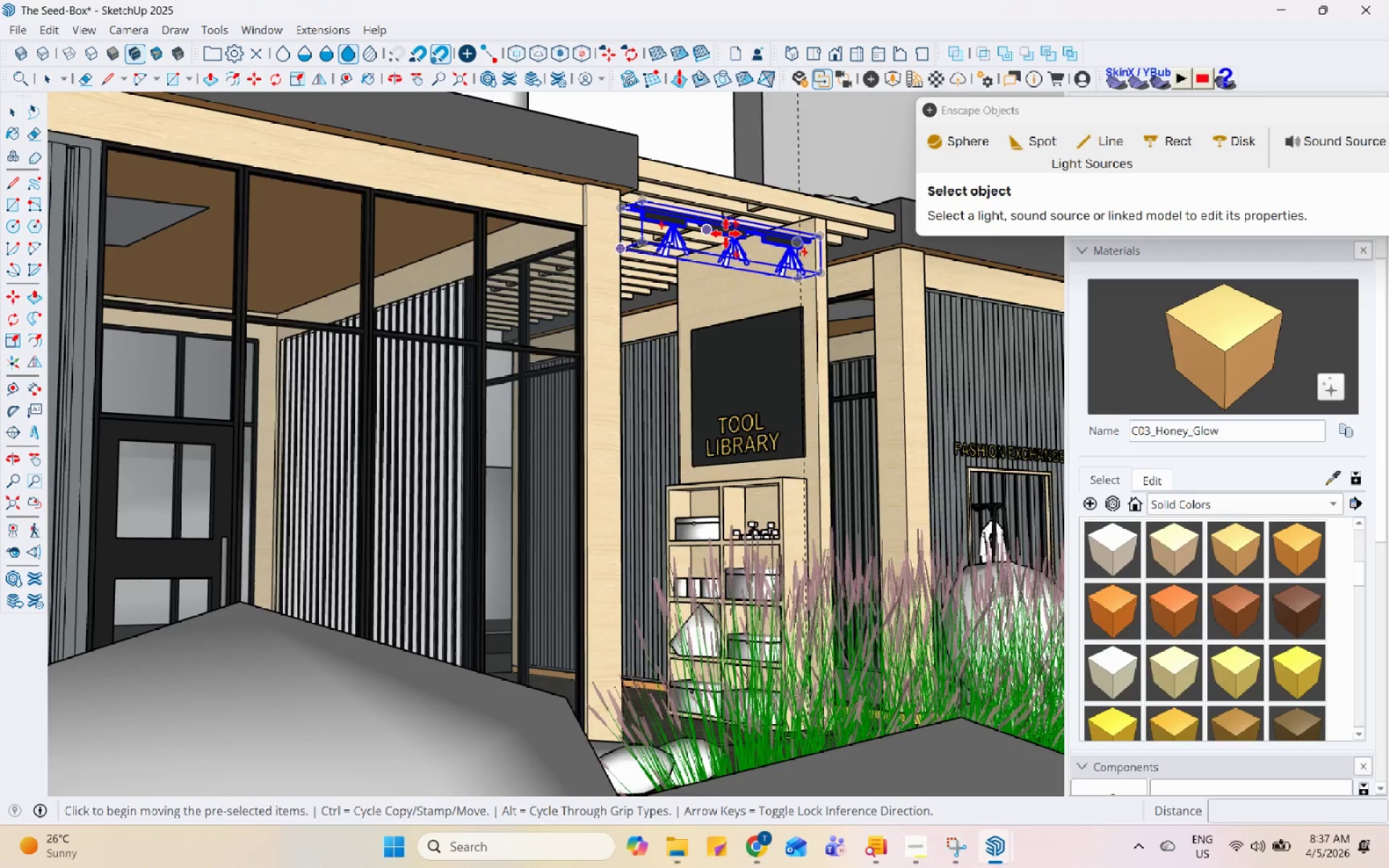 
scroll: coordinate [751, 274], scroll_direction: up, amount: 13.0
 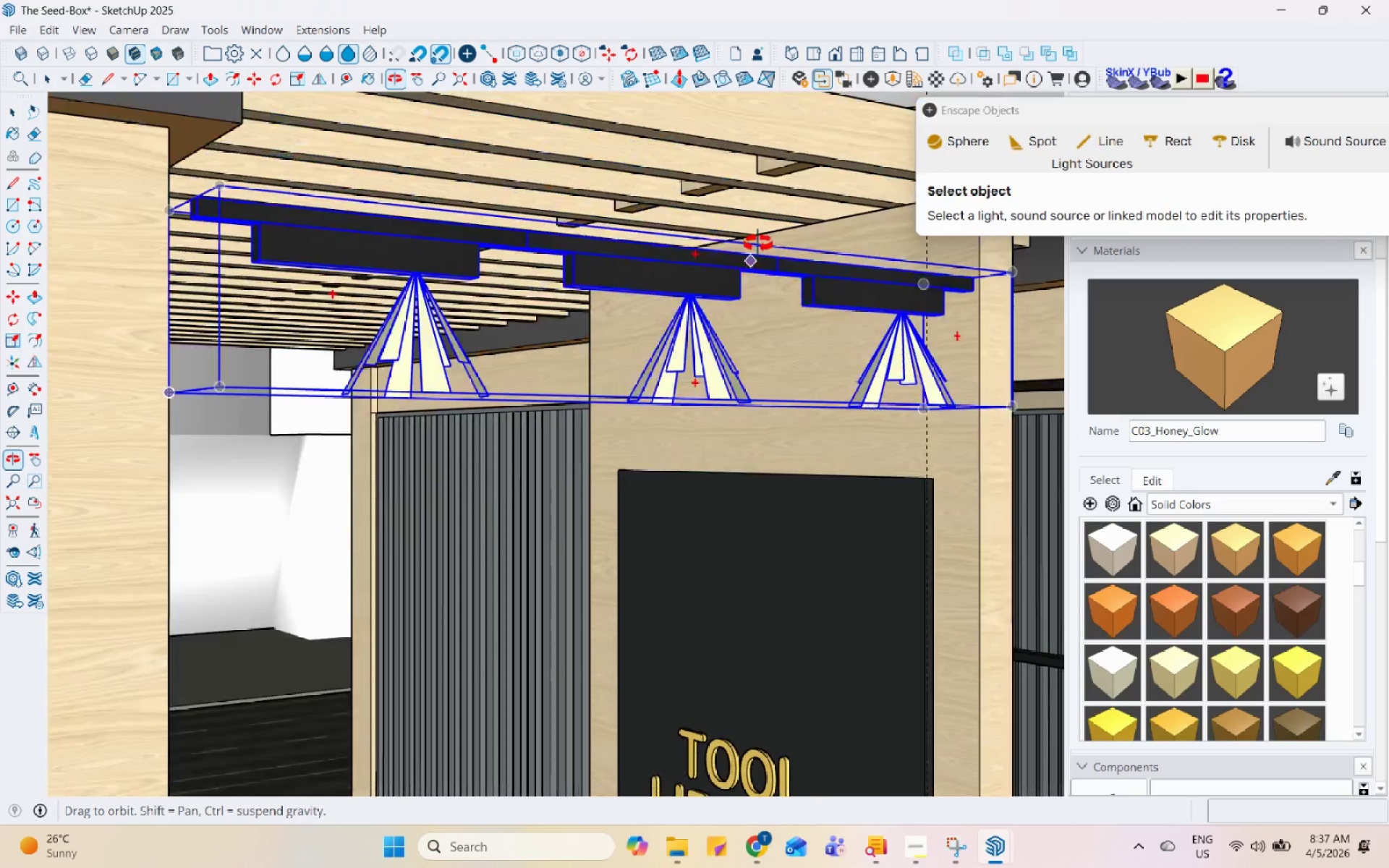 
scroll: coordinate [572, 543], scroll_direction: down, amount: 9.0
 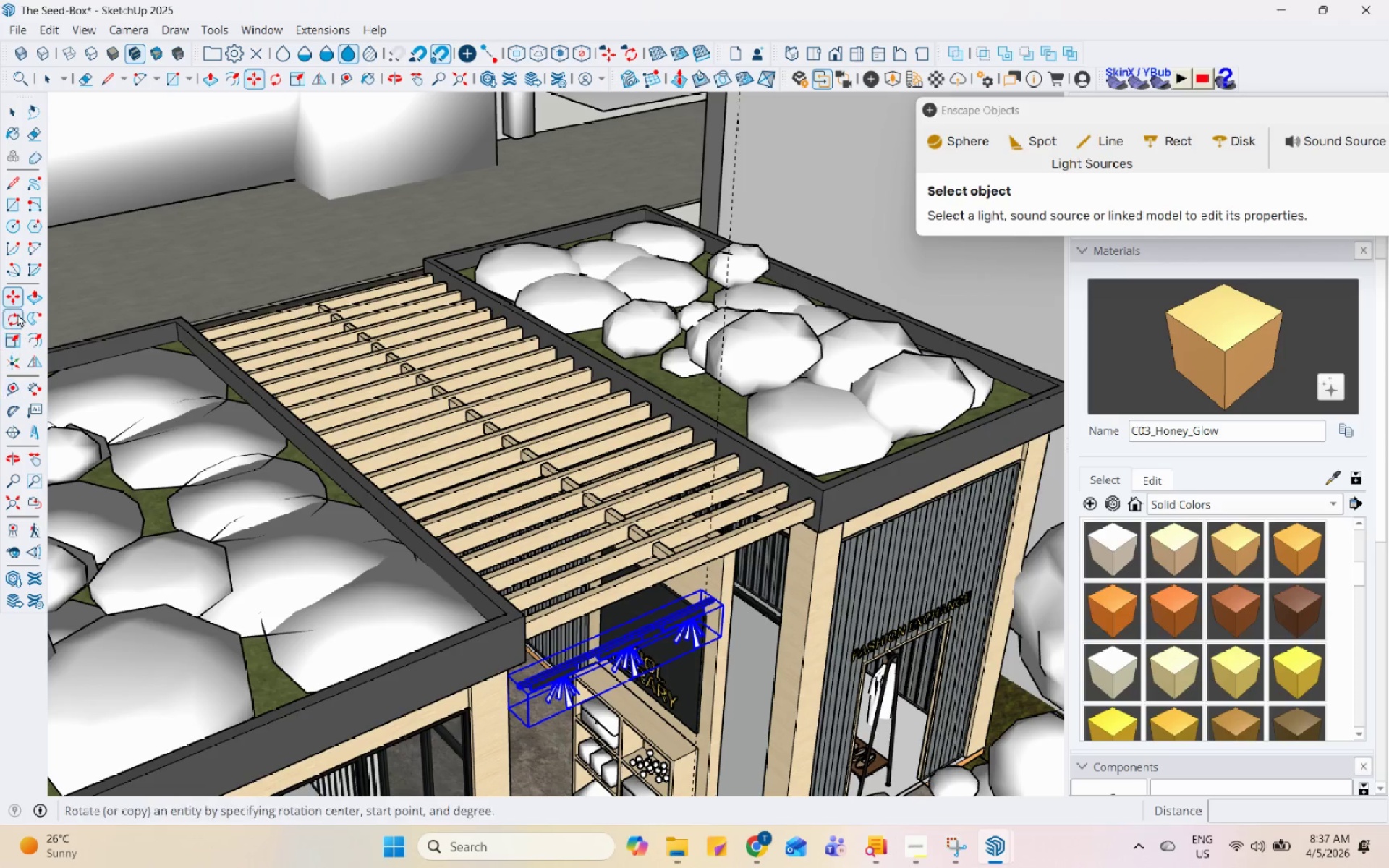 
left_click([17, 315])
 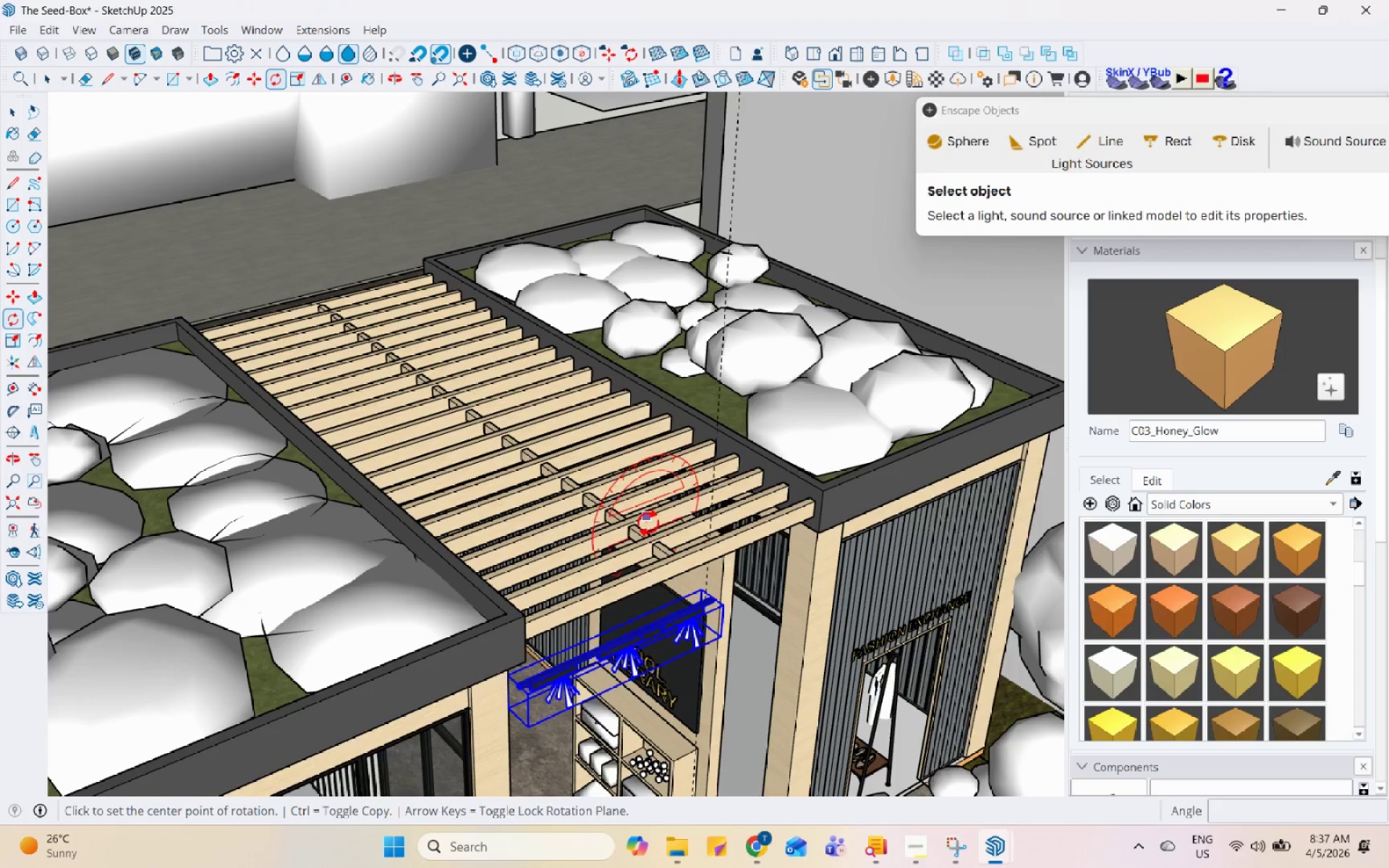 
scroll: coordinate [638, 524], scroll_direction: up, amount: 9.0
 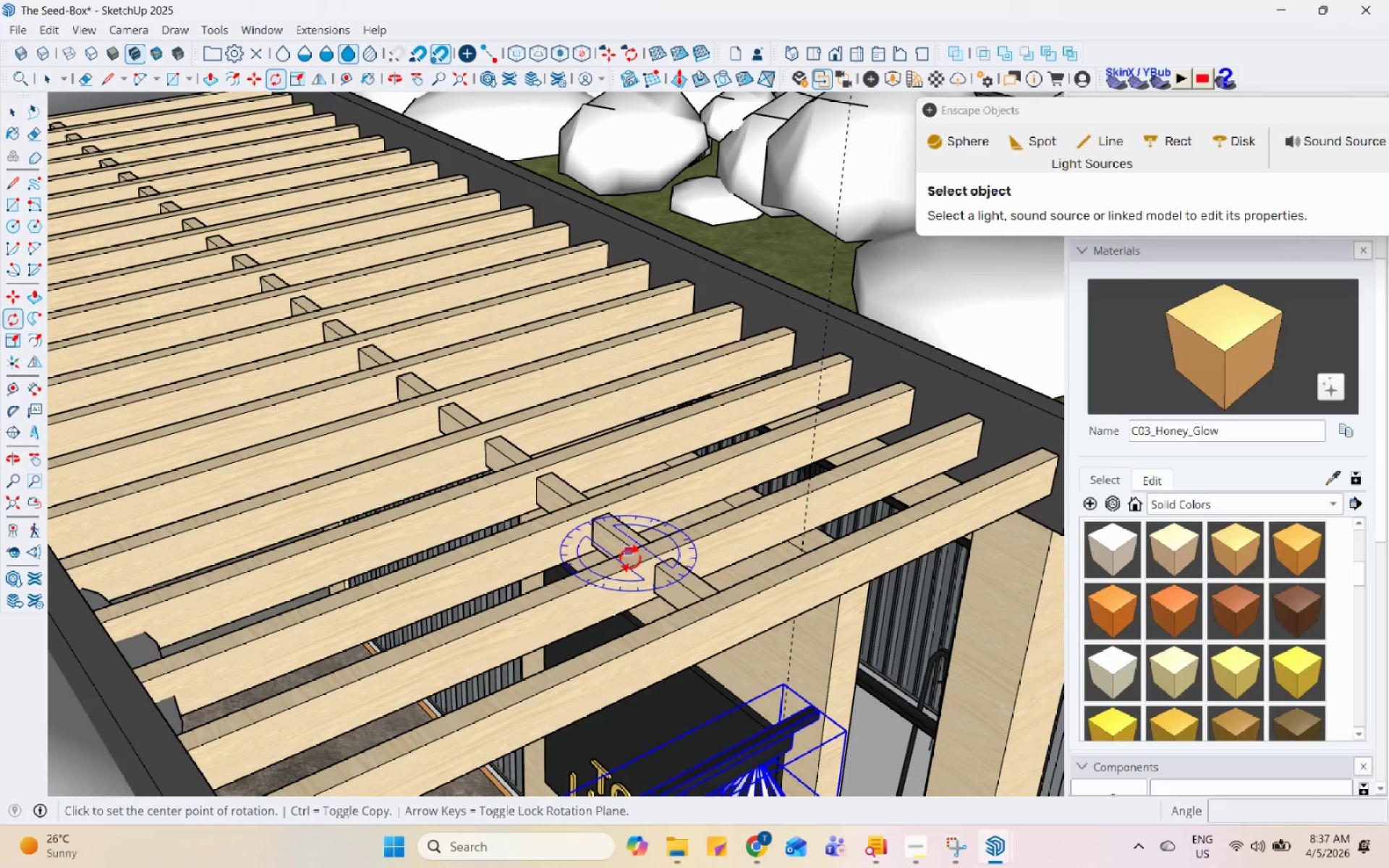 
left_click([631, 560])
 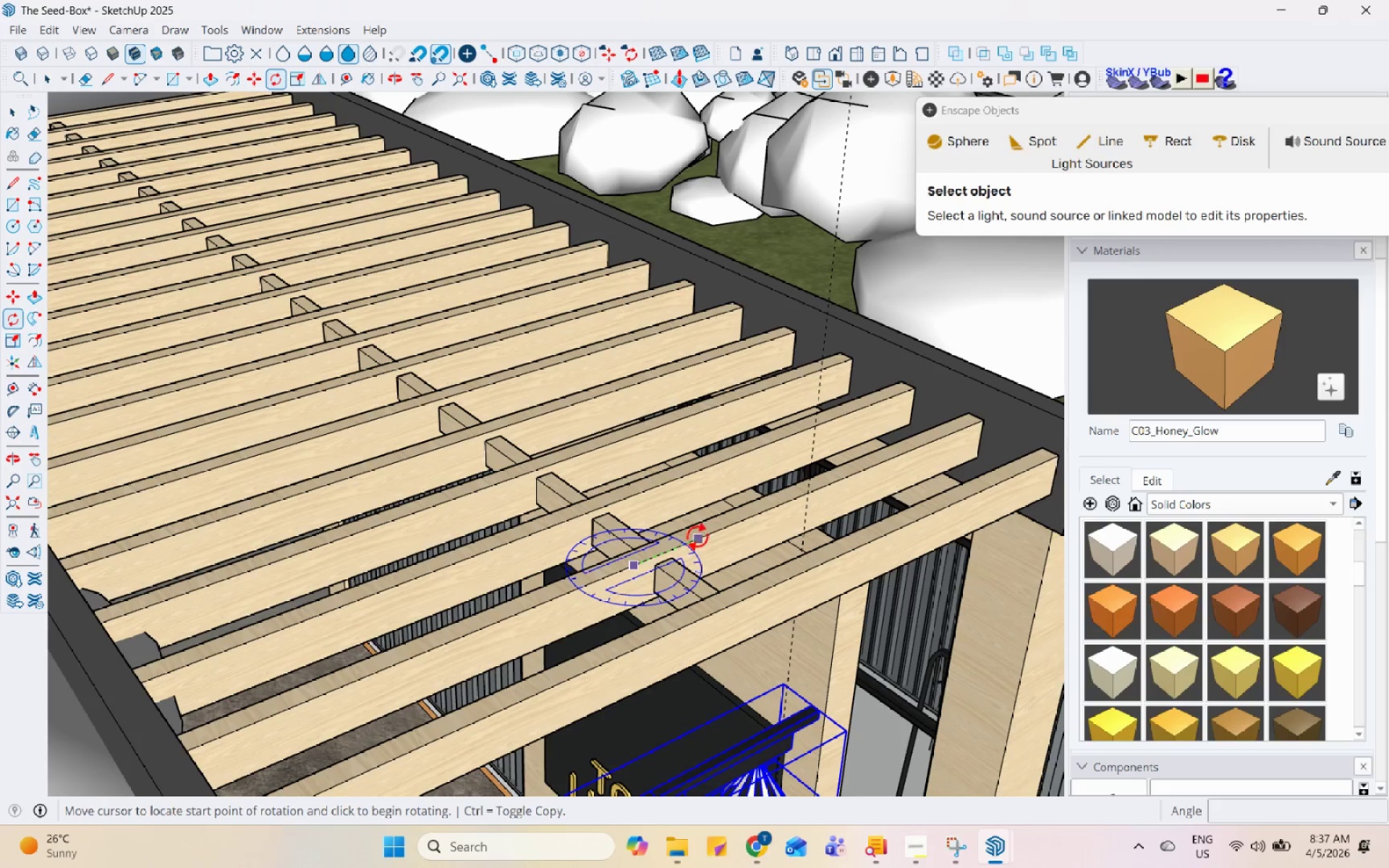 
left_click([699, 535])
 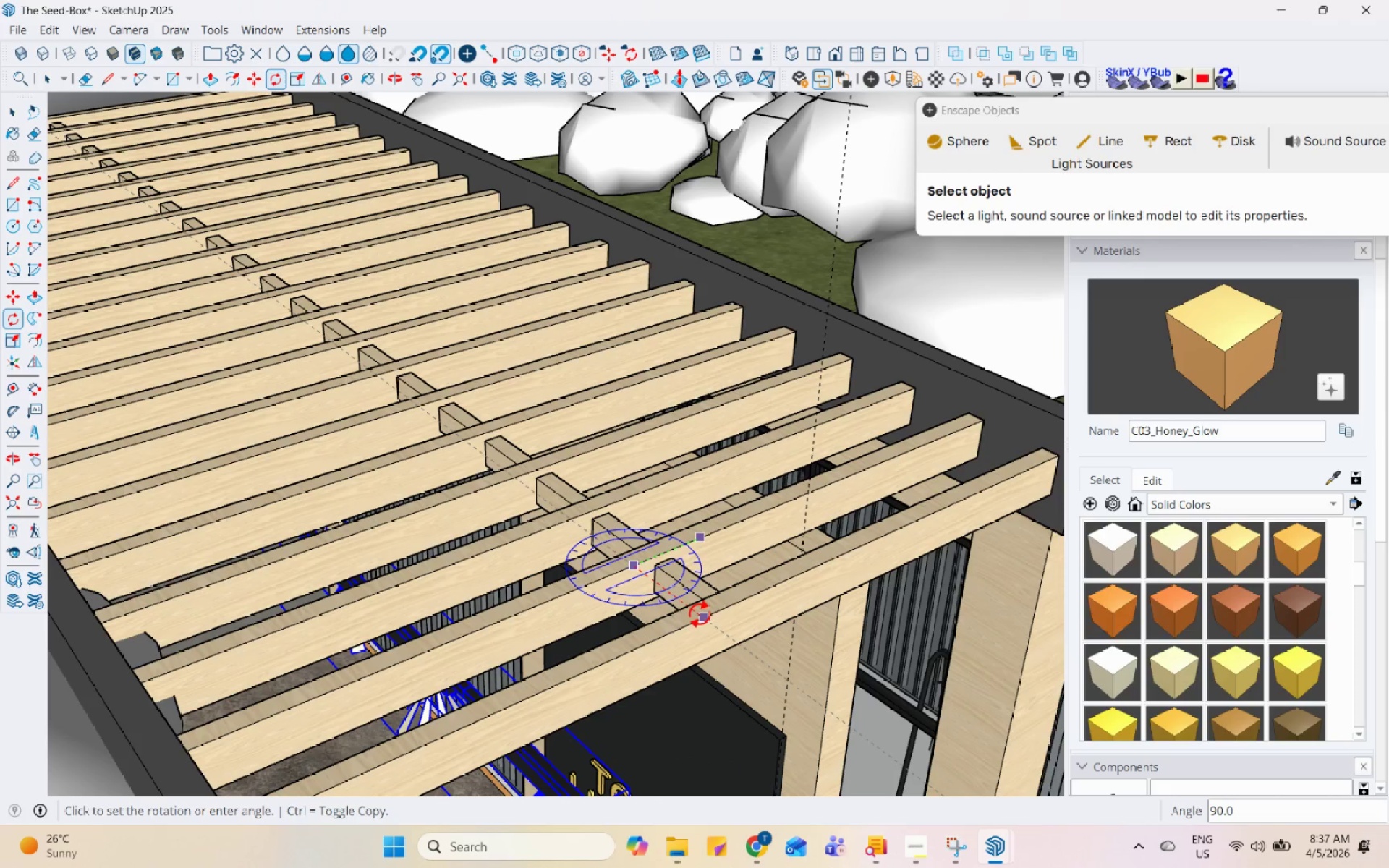 
scroll: coordinate [705, 442], scroll_direction: down, amount: 4.0
 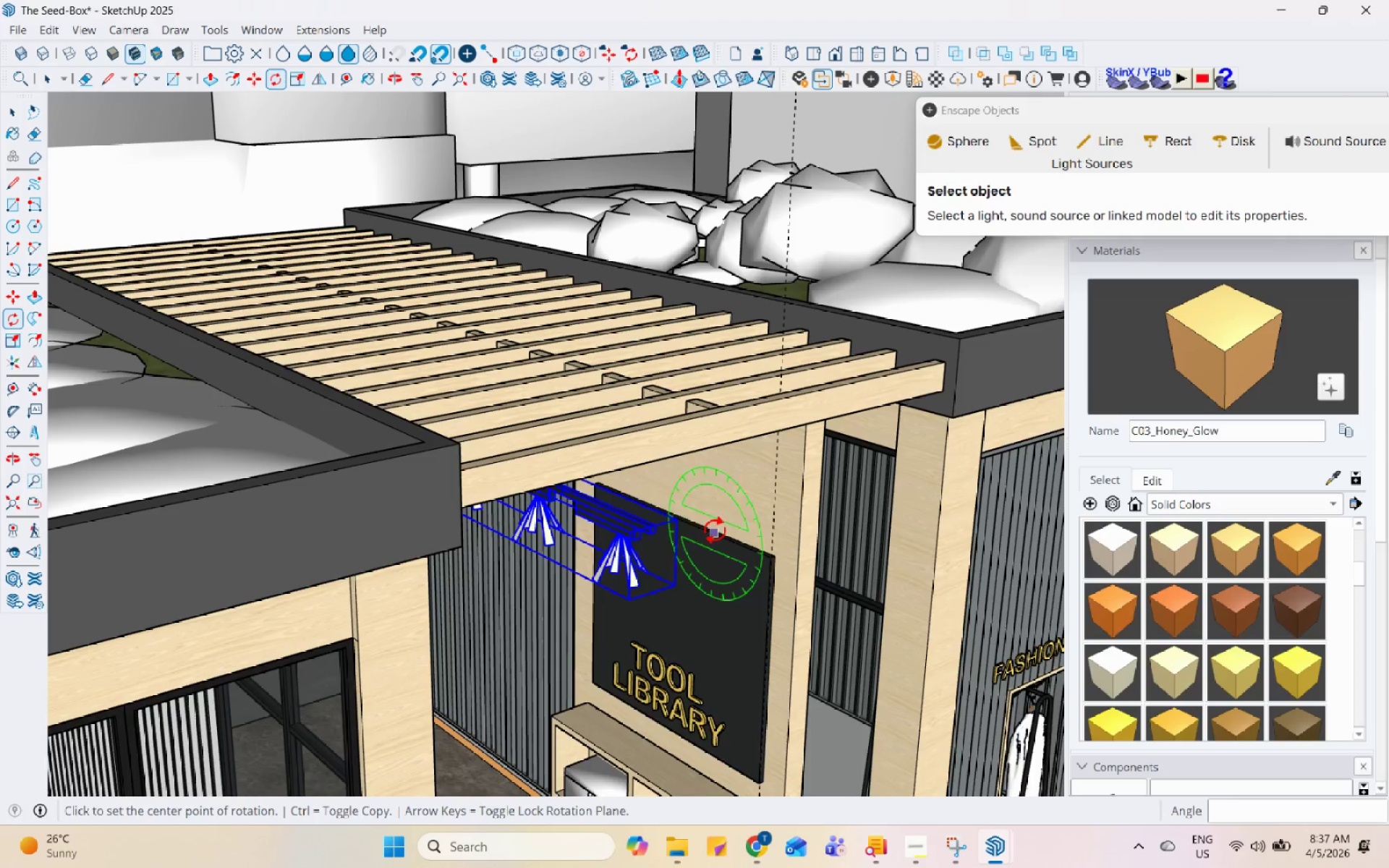 
scroll: coordinate [700, 527], scroll_direction: up, amount: 10.0
 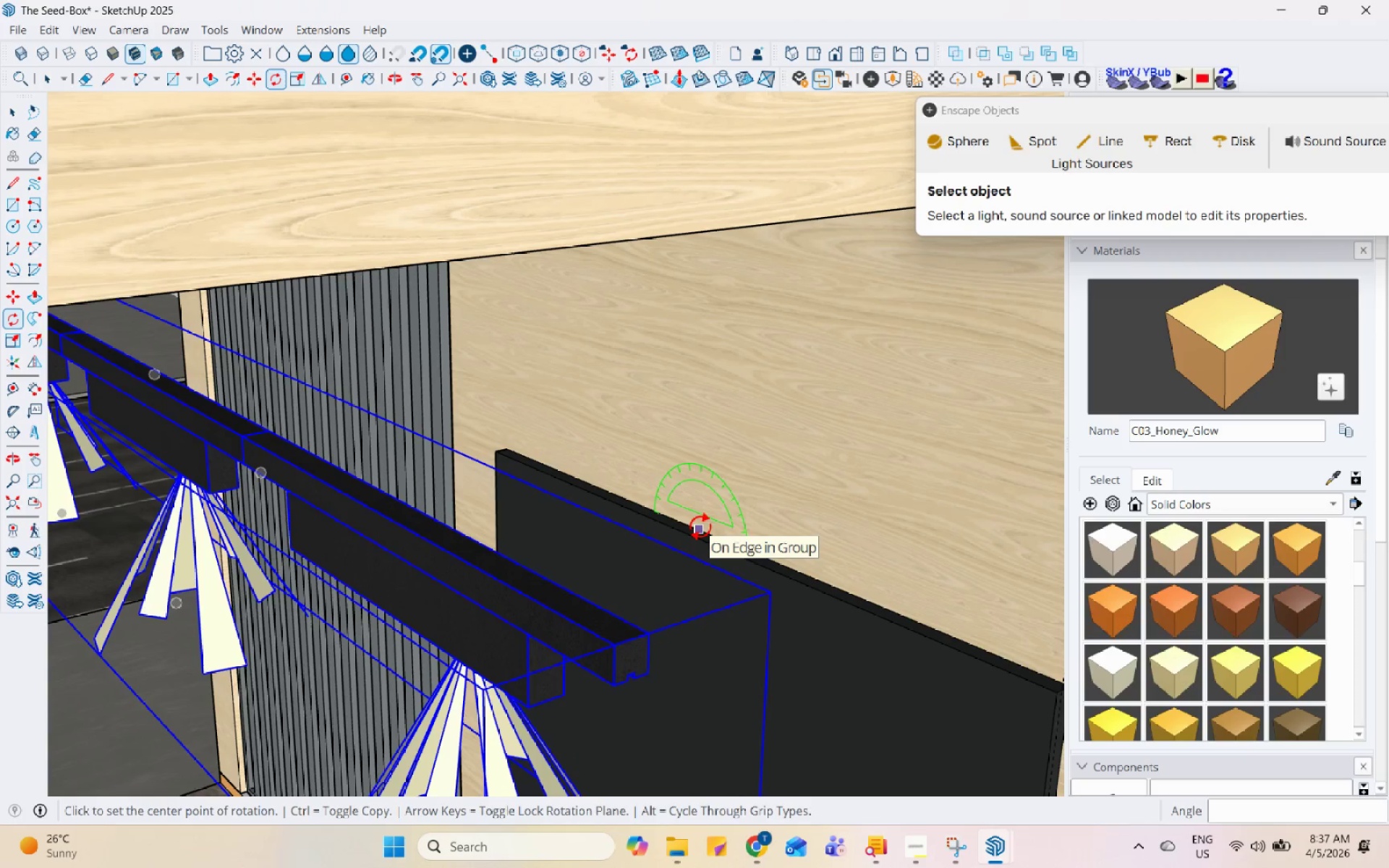 
key(M)
 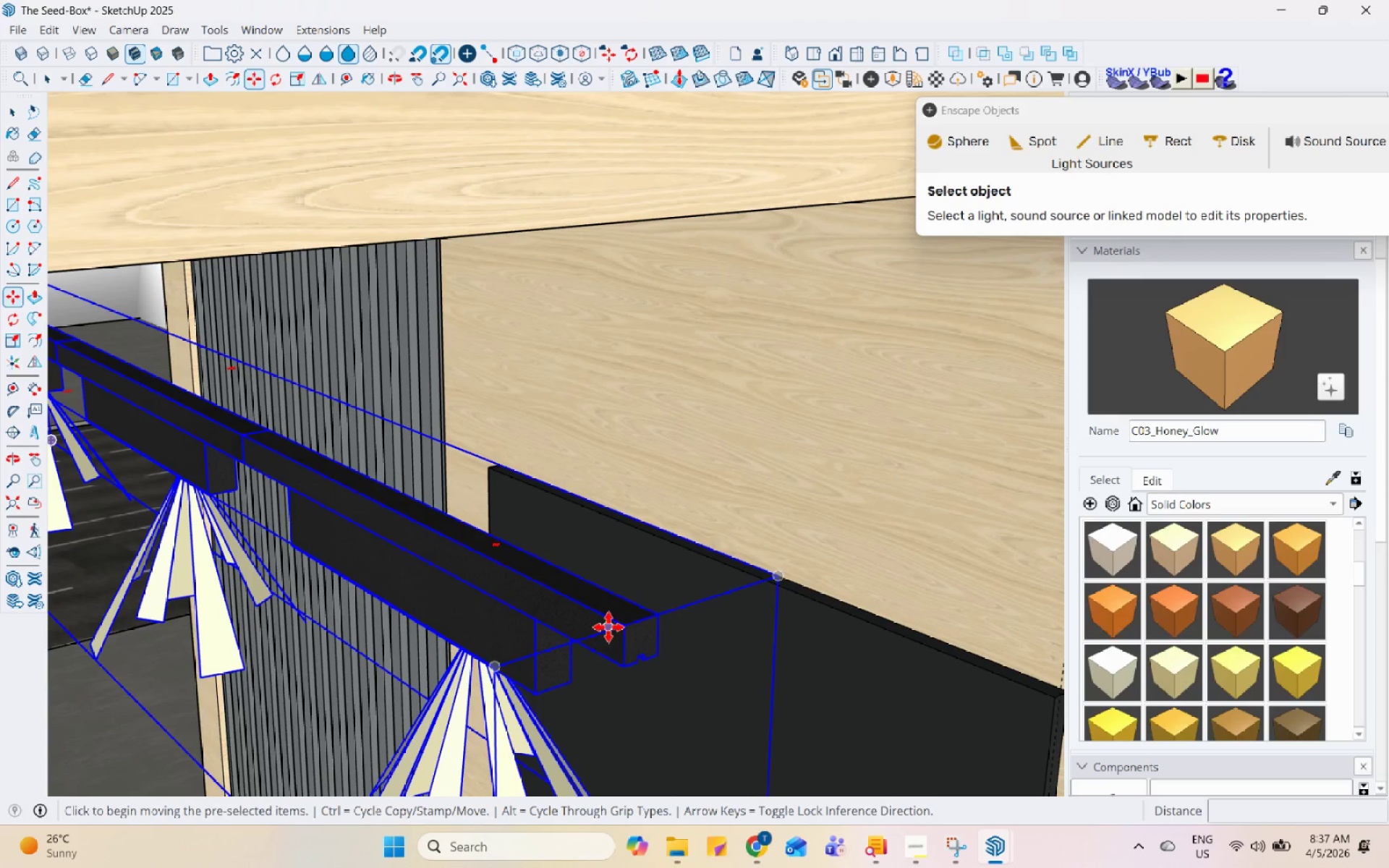 
left_click([626, 628])
 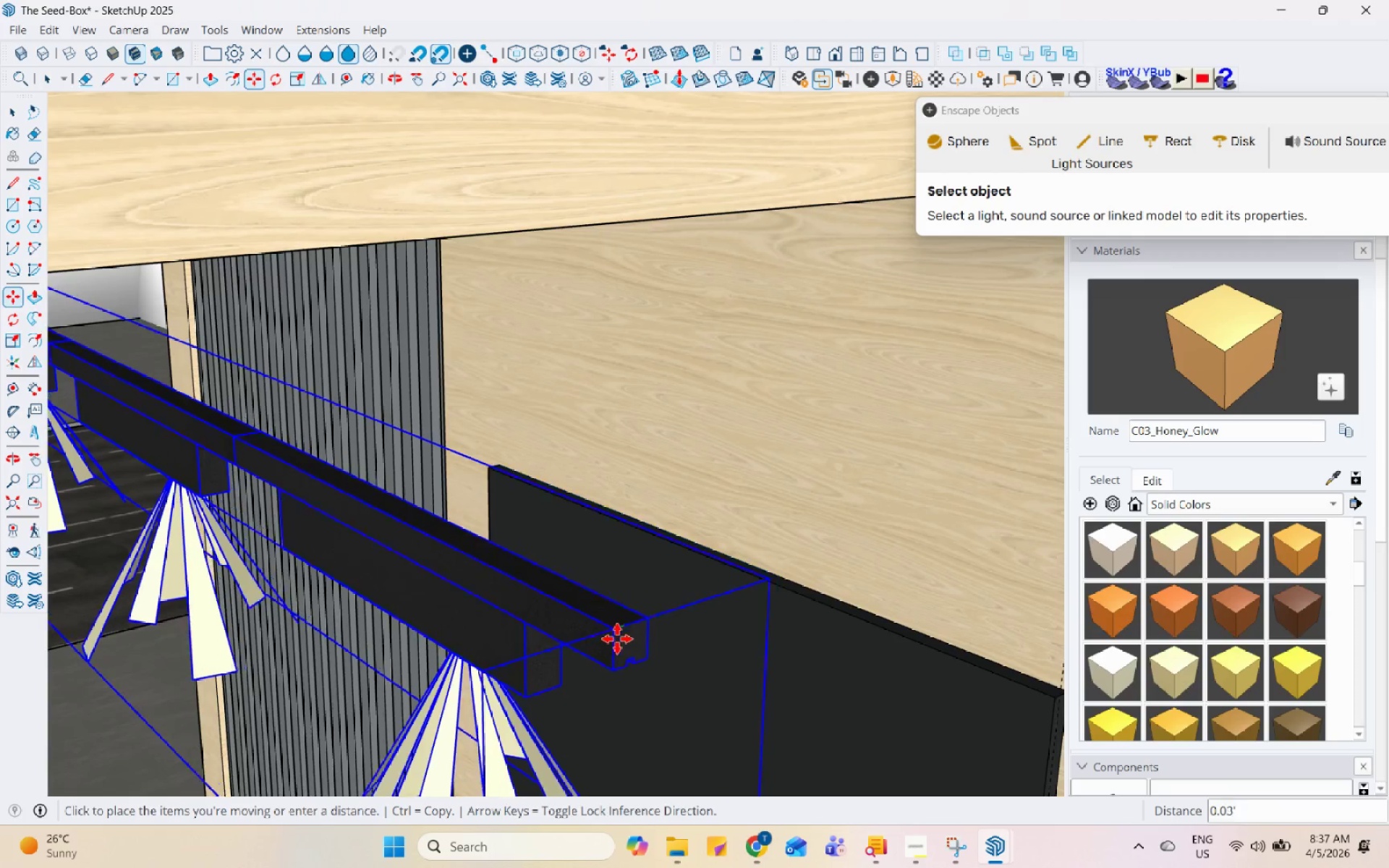 
scroll: coordinate [594, 712], scroll_direction: down, amount: 13.0
 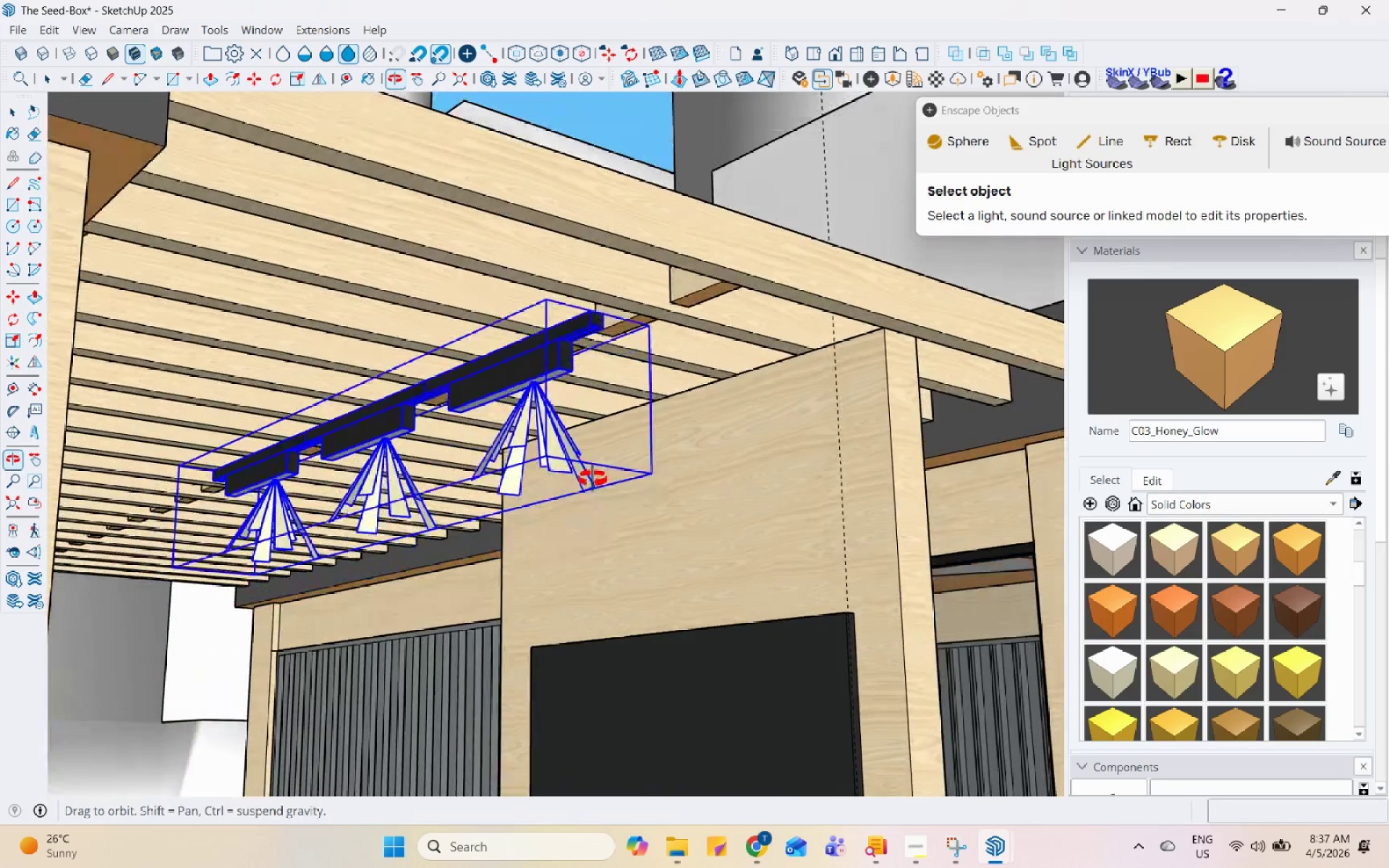 
scroll: coordinate [702, 433], scroll_direction: up, amount: 4.0
 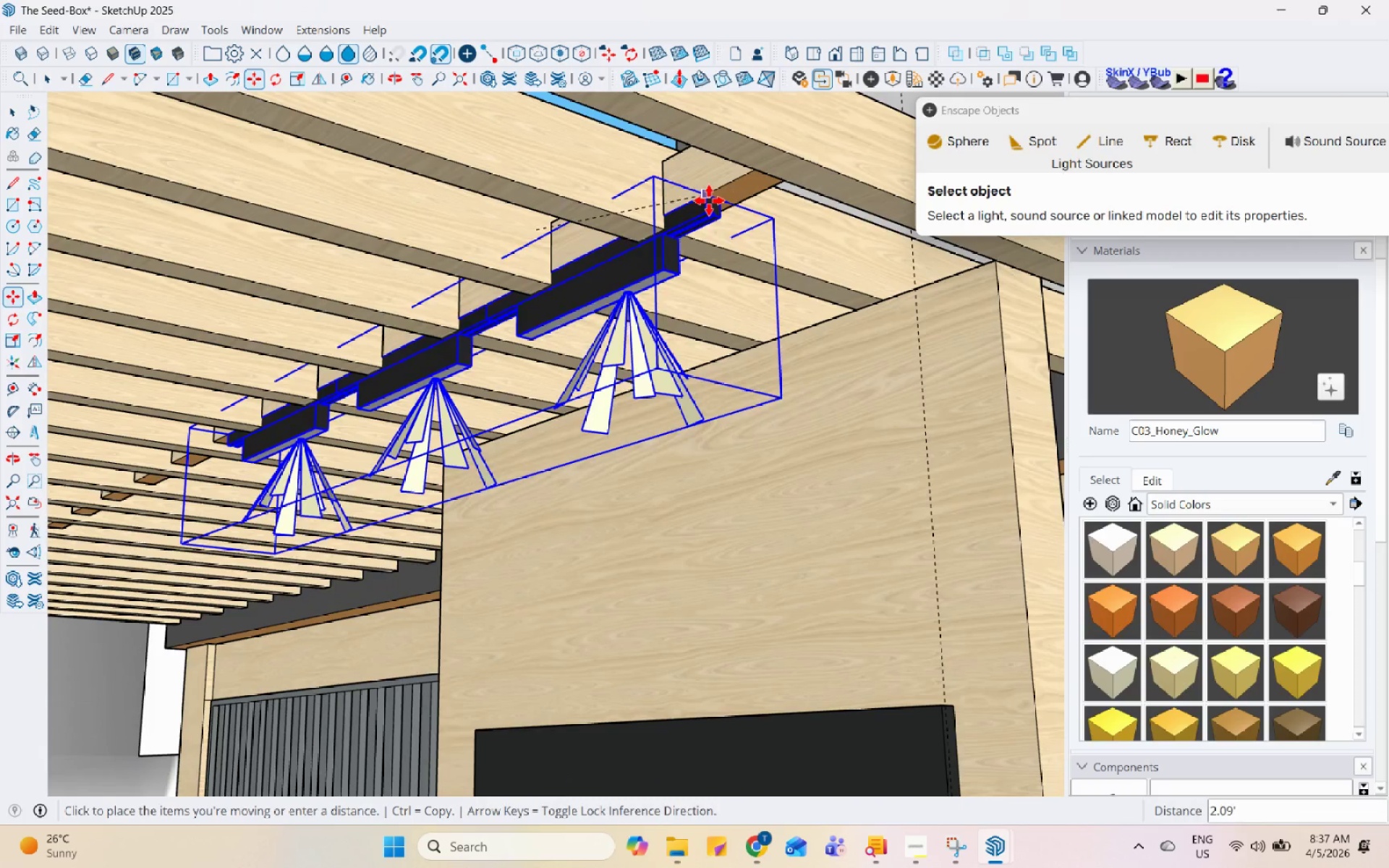 
left_click([709, 200])
 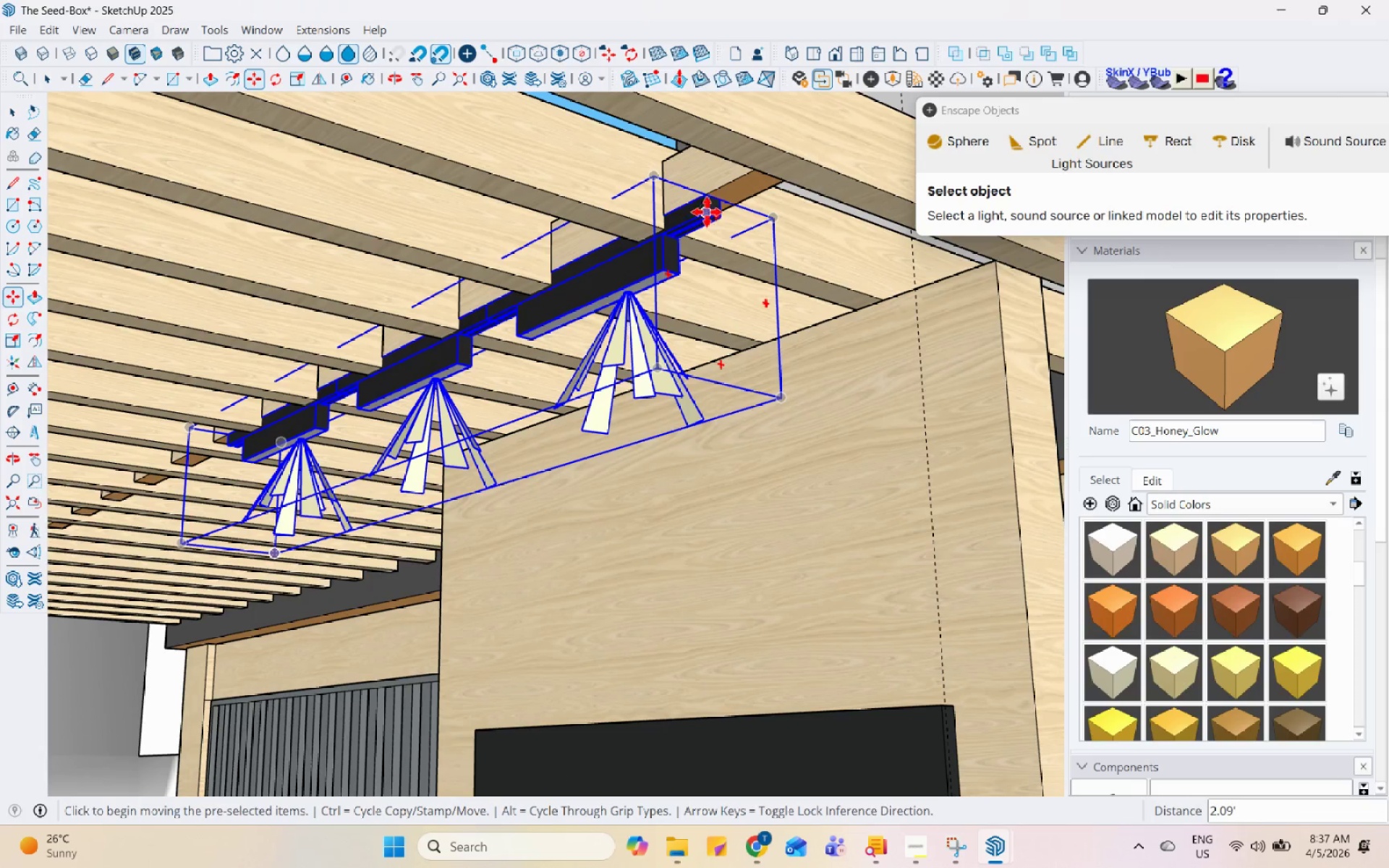 
key(Control+ControlLeft)
 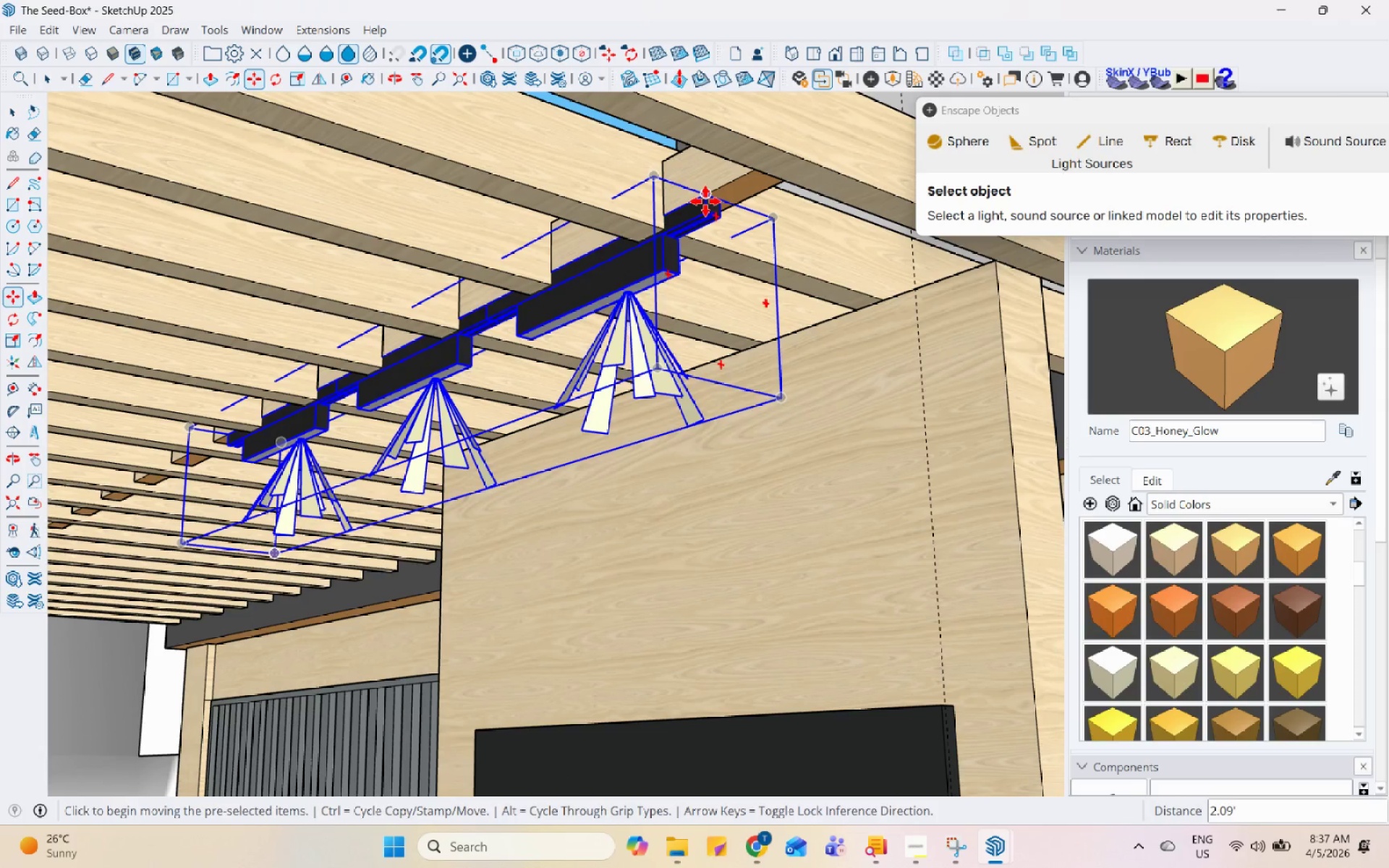 
left_click([705, 201])
 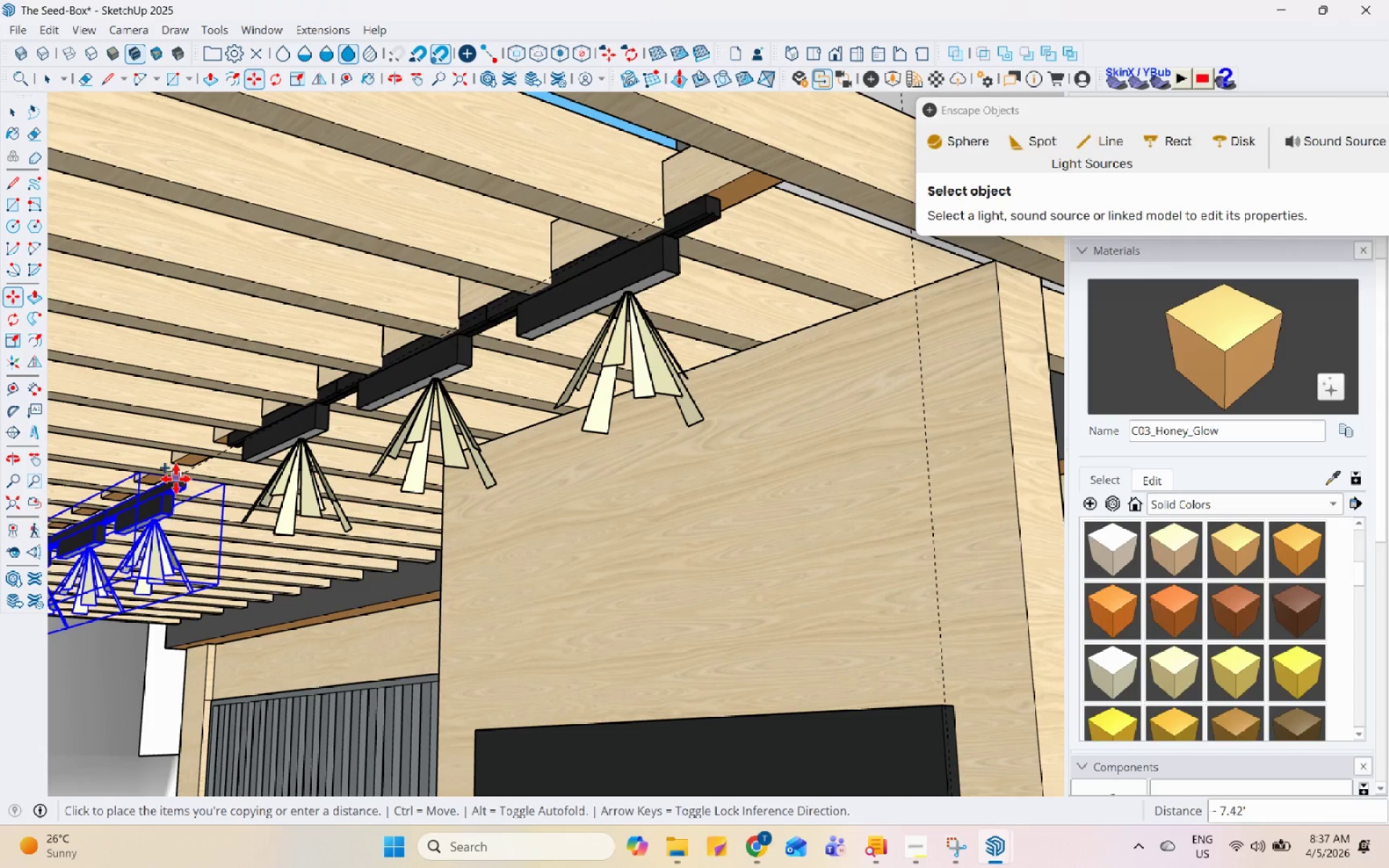 
left_click([163, 464])
 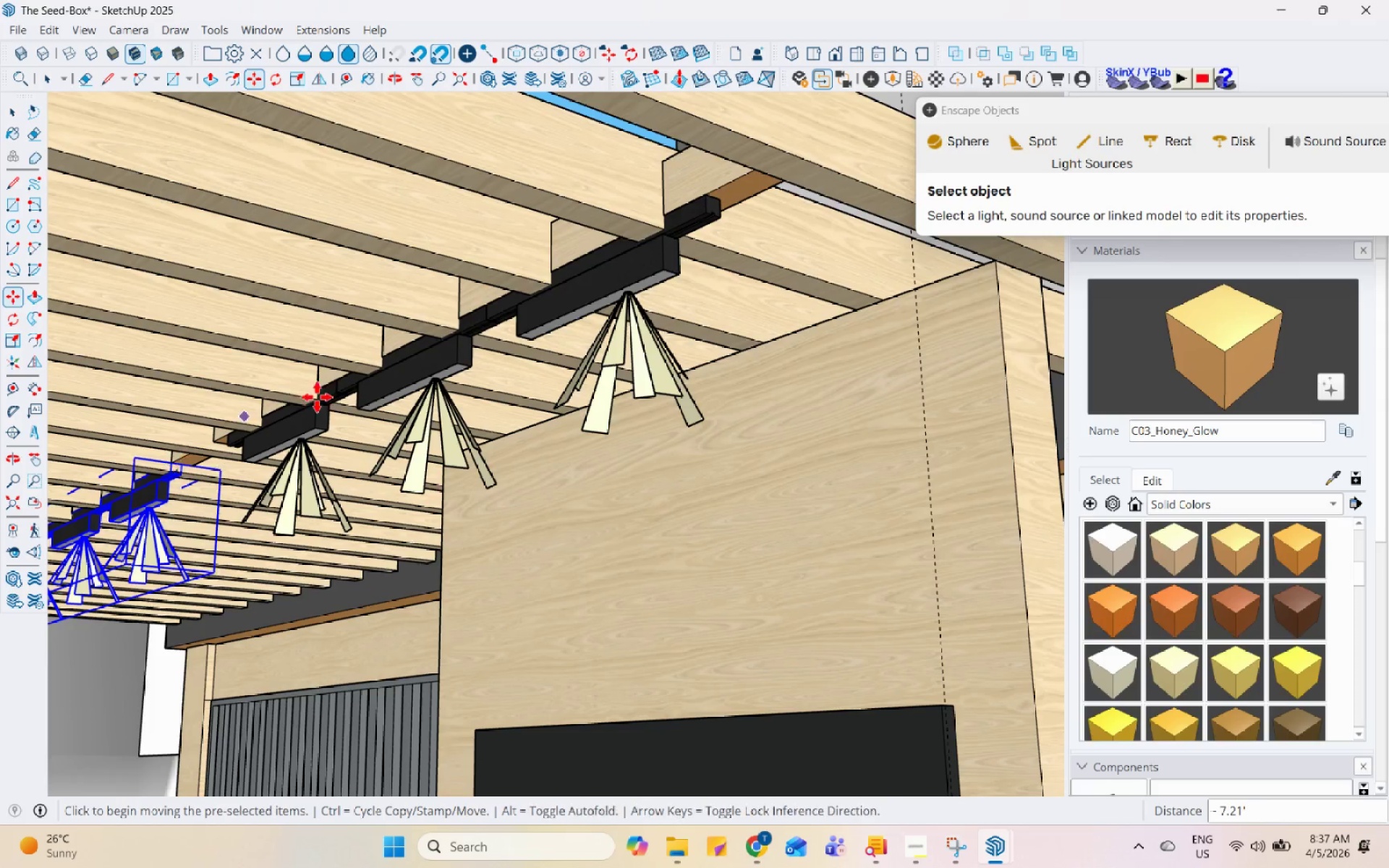 
scroll: coordinate [378, 381], scroll_direction: down, amount: 5.0
 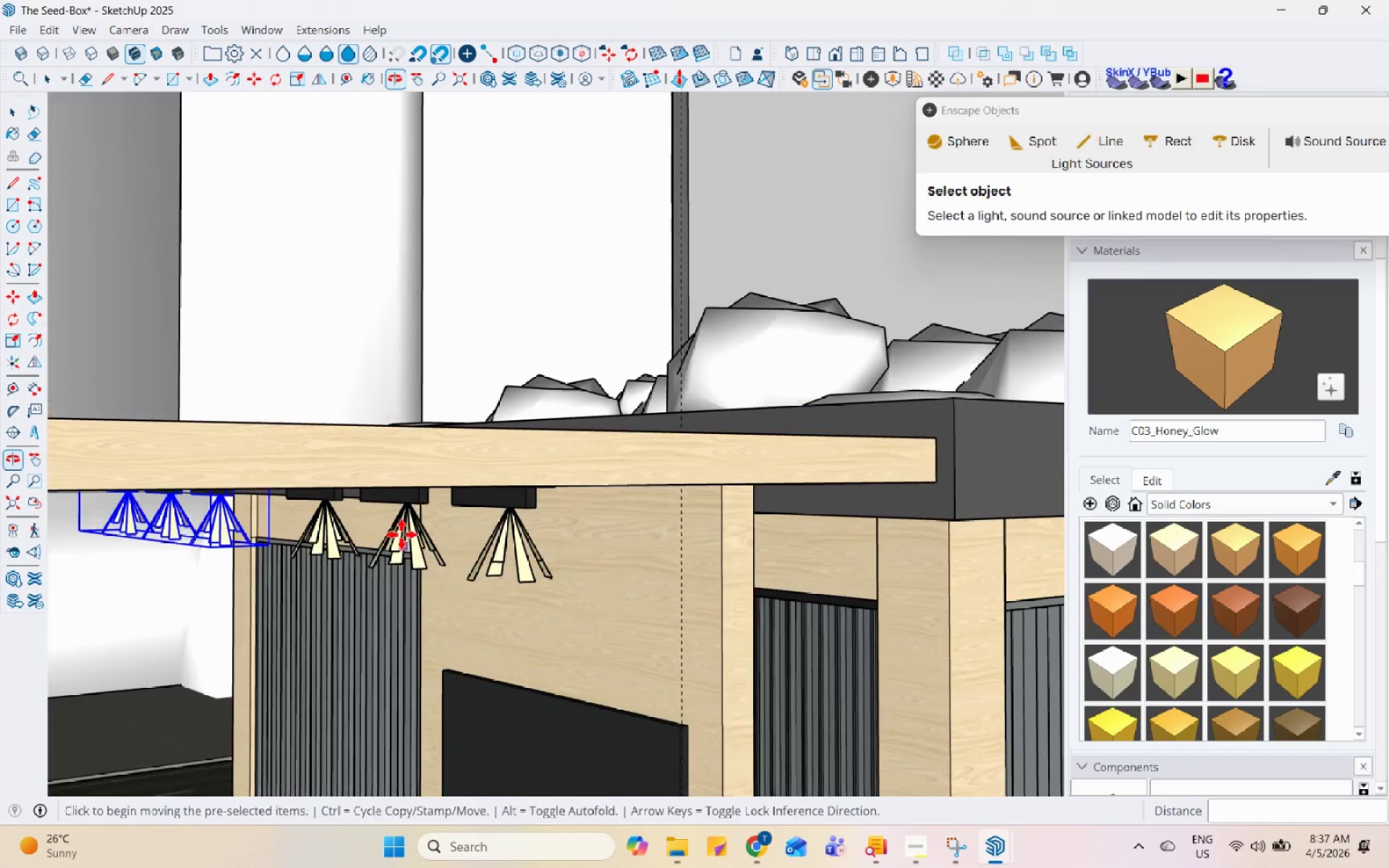 
key(Space)
 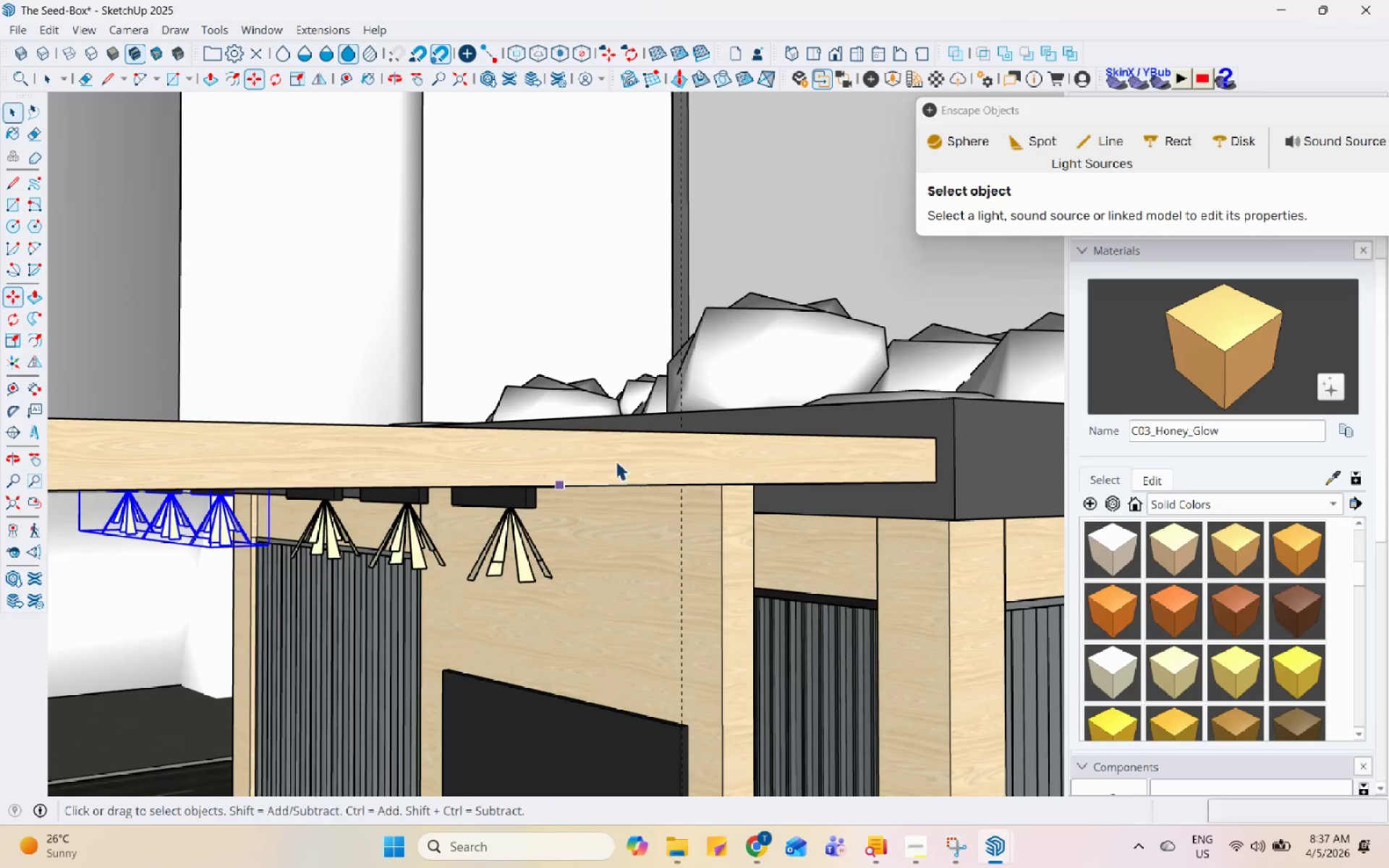 
scroll: coordinate [634, 478], scroll_direction: down, amount: 25.0
 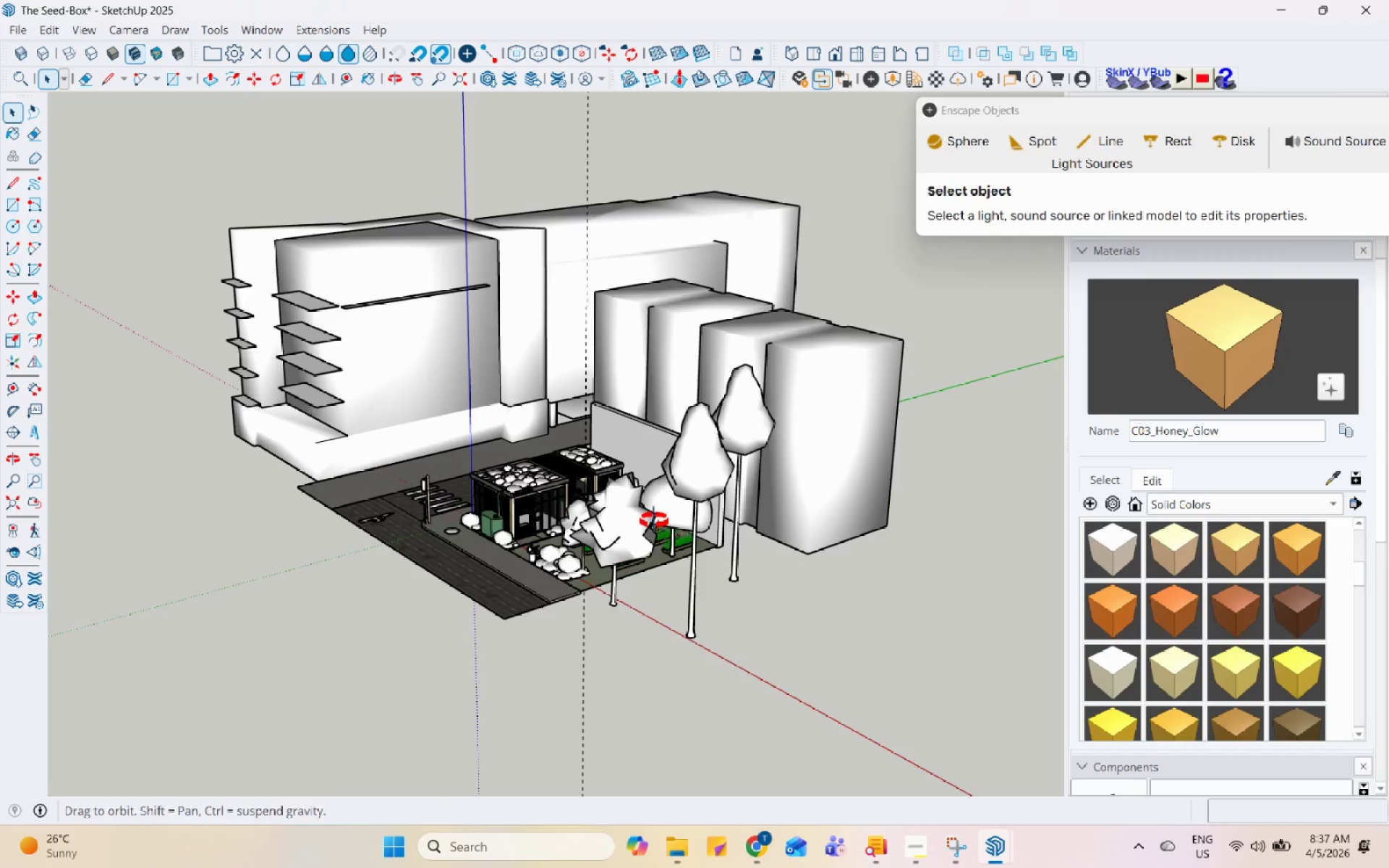 
scroll: coordinate [602, 557], scroll_direction: up, amount: 19.0
 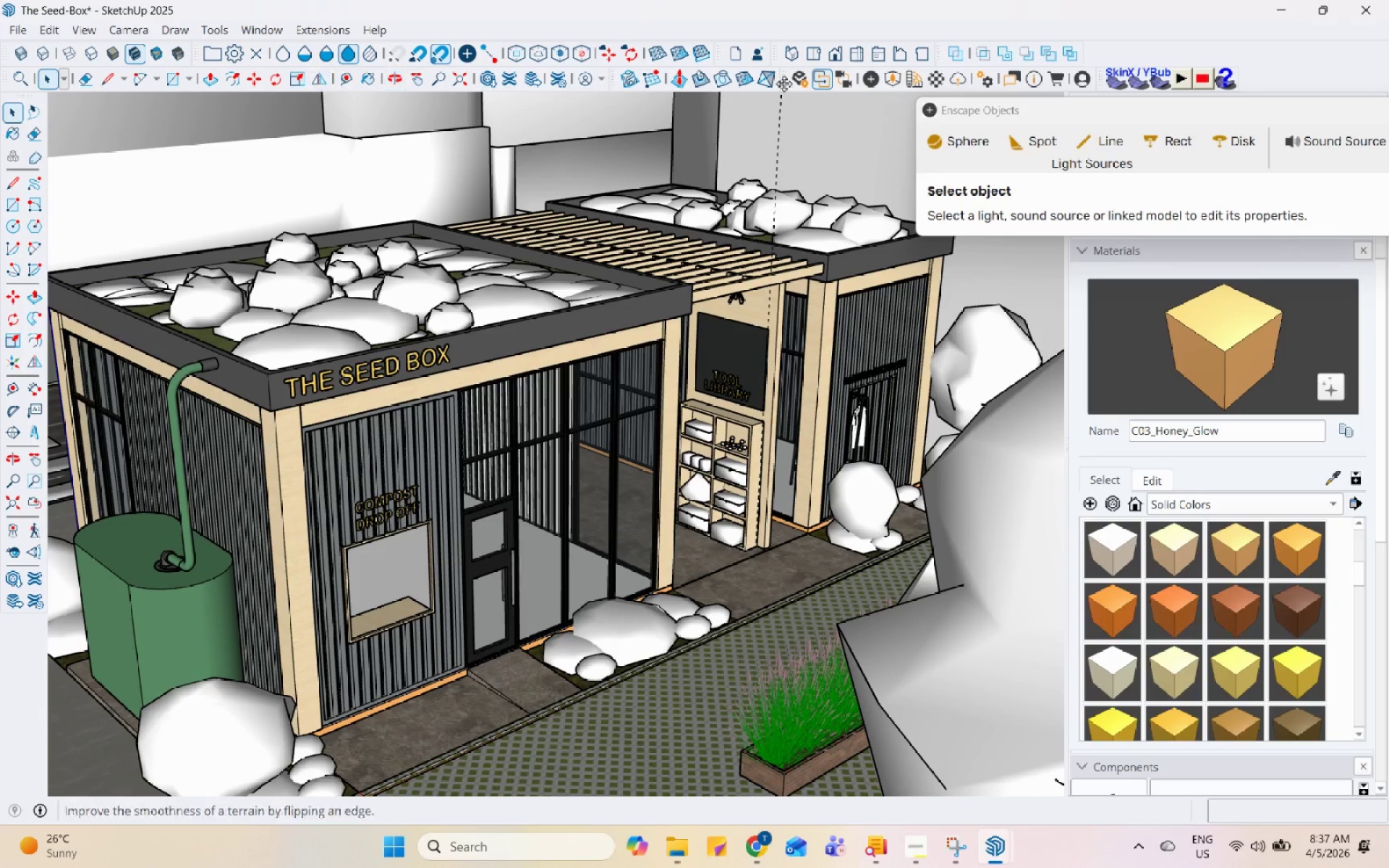 
left_click([792, 81])
 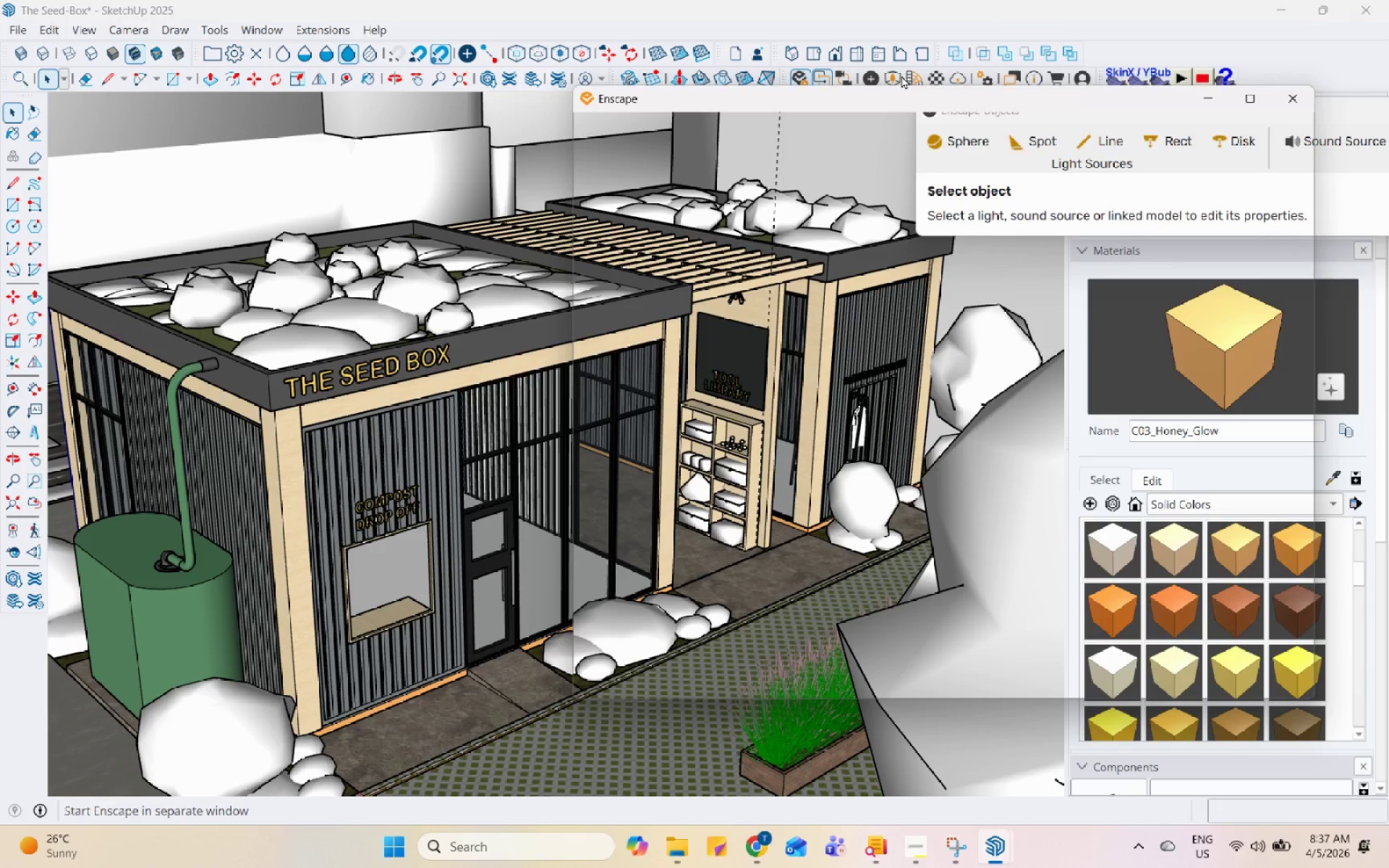 
left_click_drag(start_coordinate=[927, 92], to_coordinate=[948, 149])
 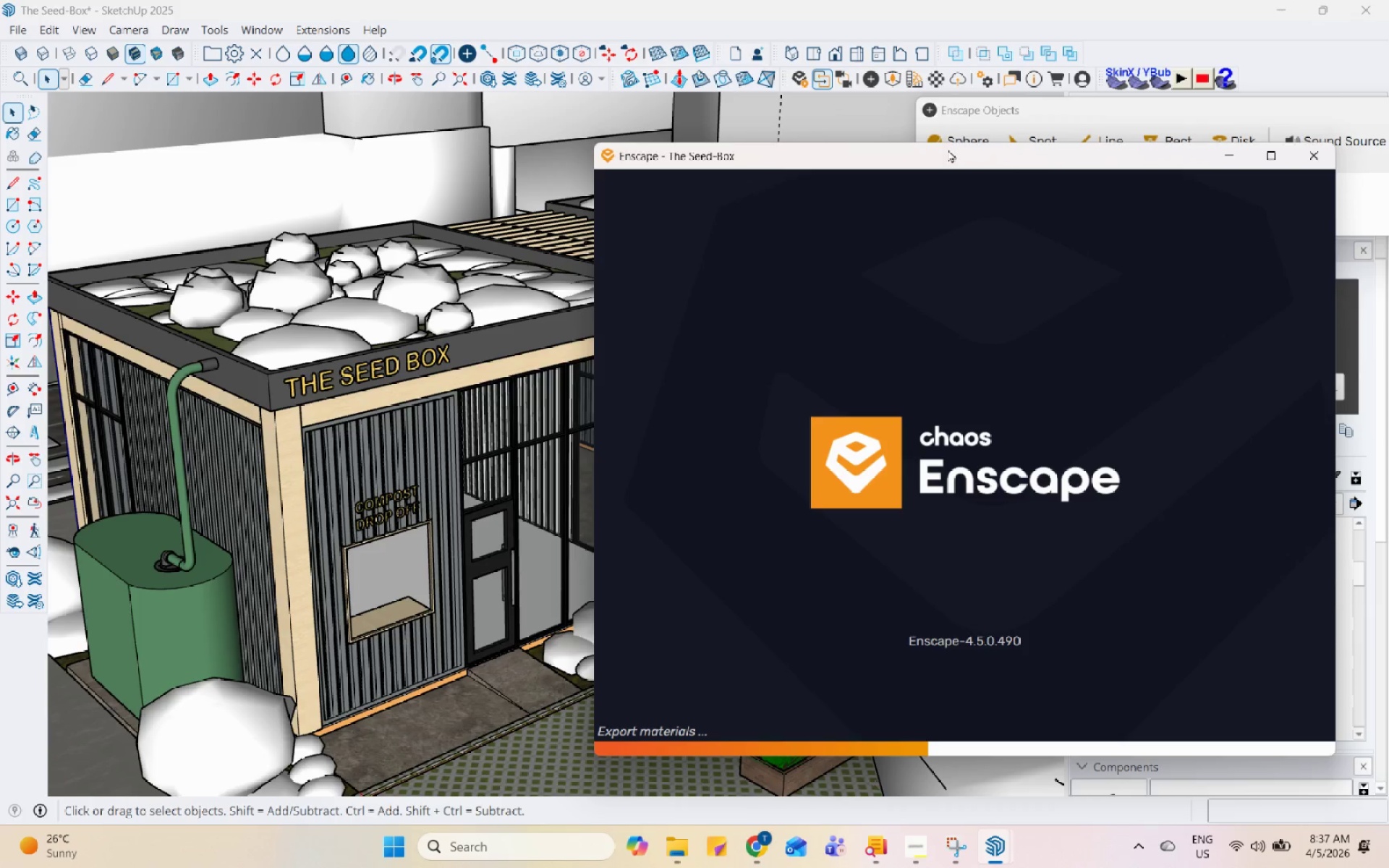 
wait(5.12)
 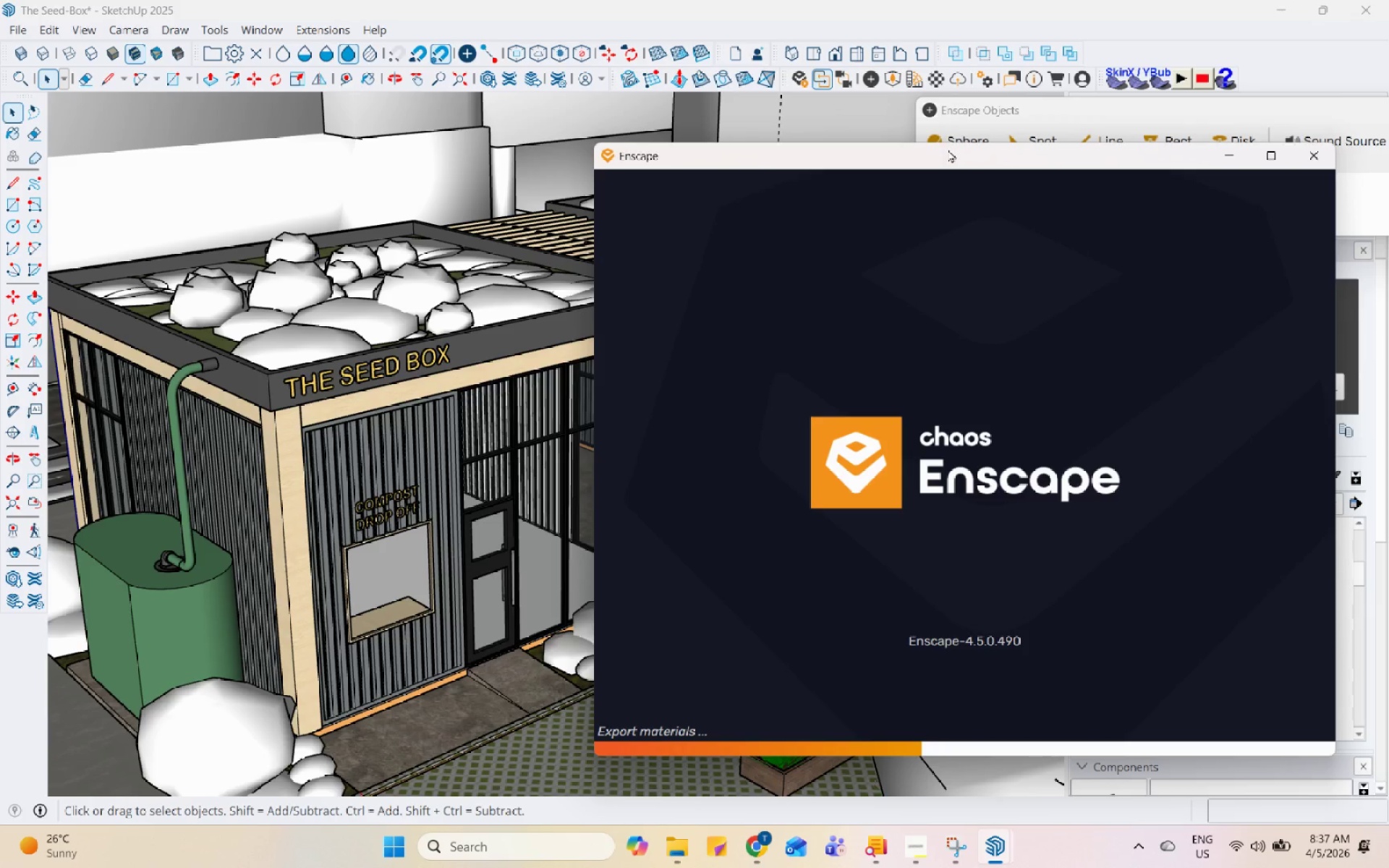 
left_click_drag(start_coordinate=[937, 159], to_coordinate=[775, 242])
 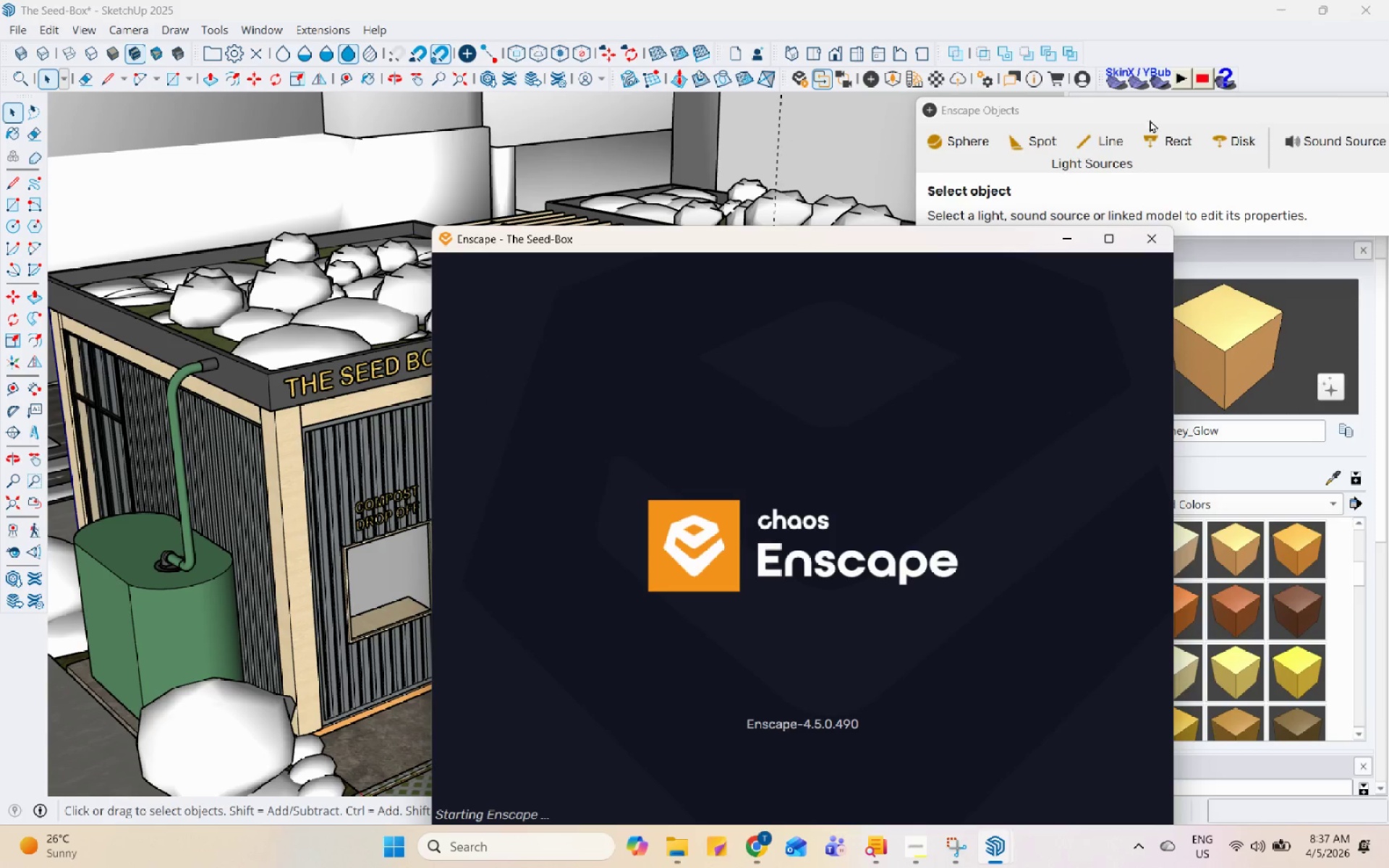 
left_click_drag(start_coordinate=[1156, 111], to_coordinate=[820, 111])
 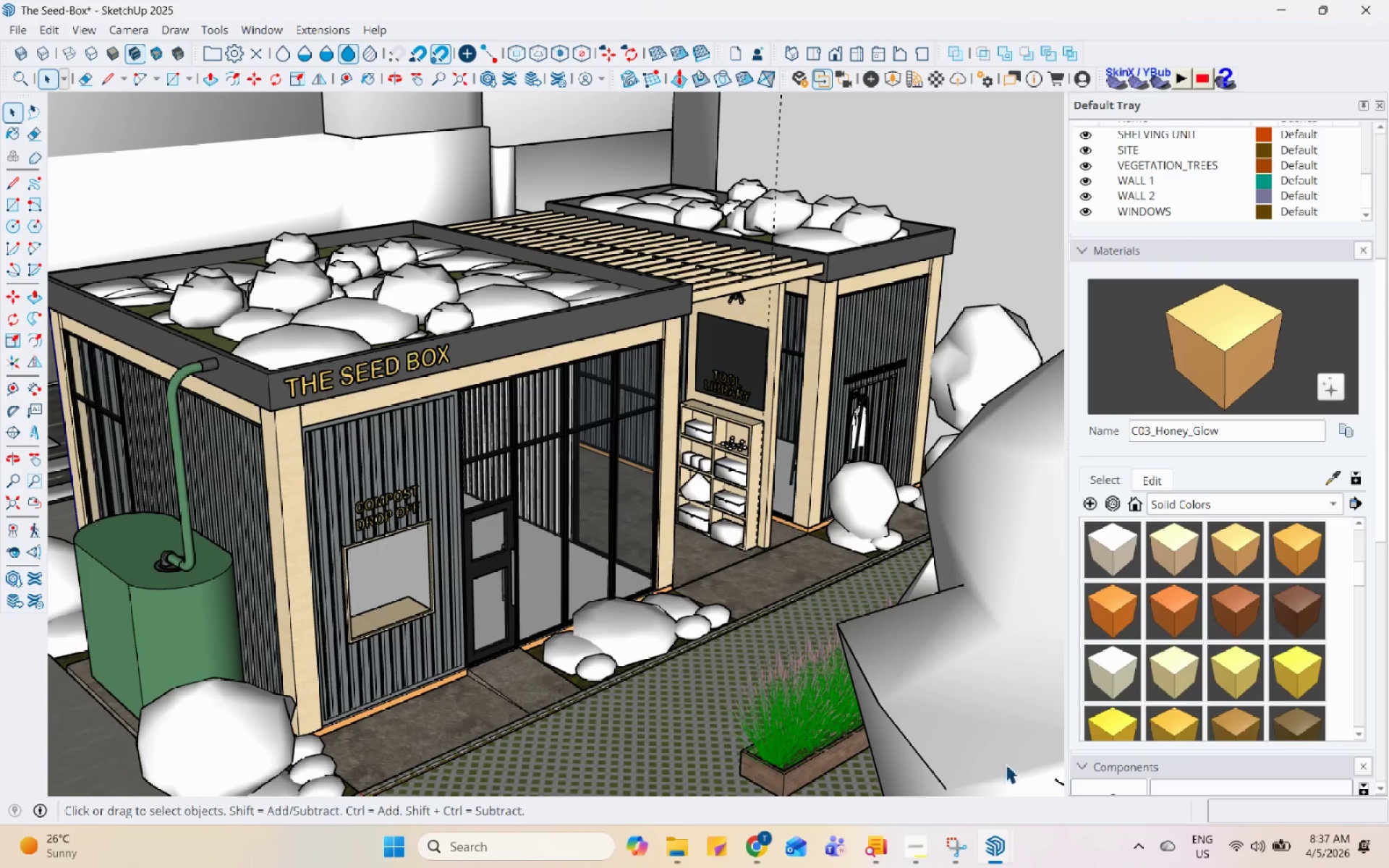 
left_click([990, 847])
 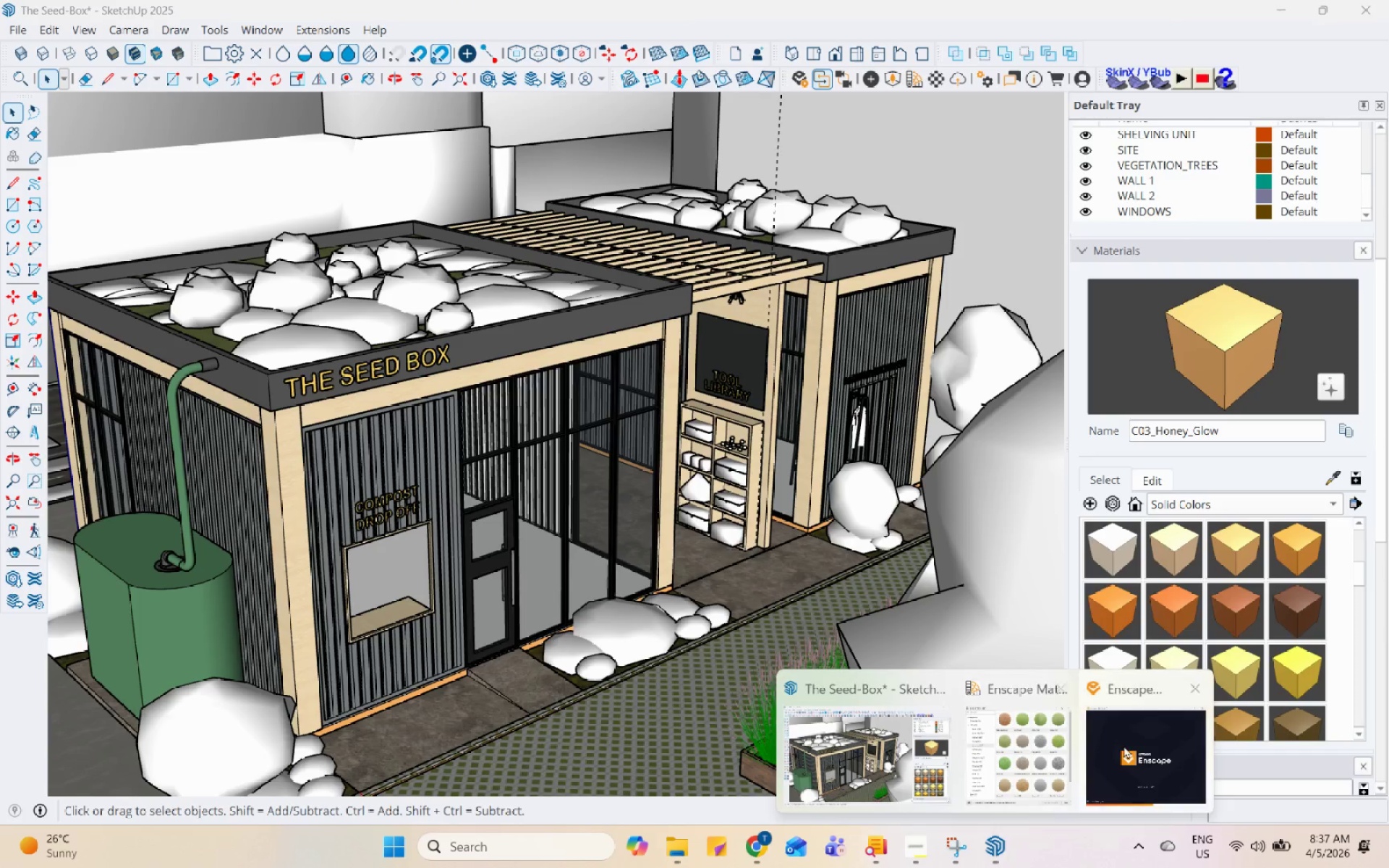 
left_click([1149, 741])
 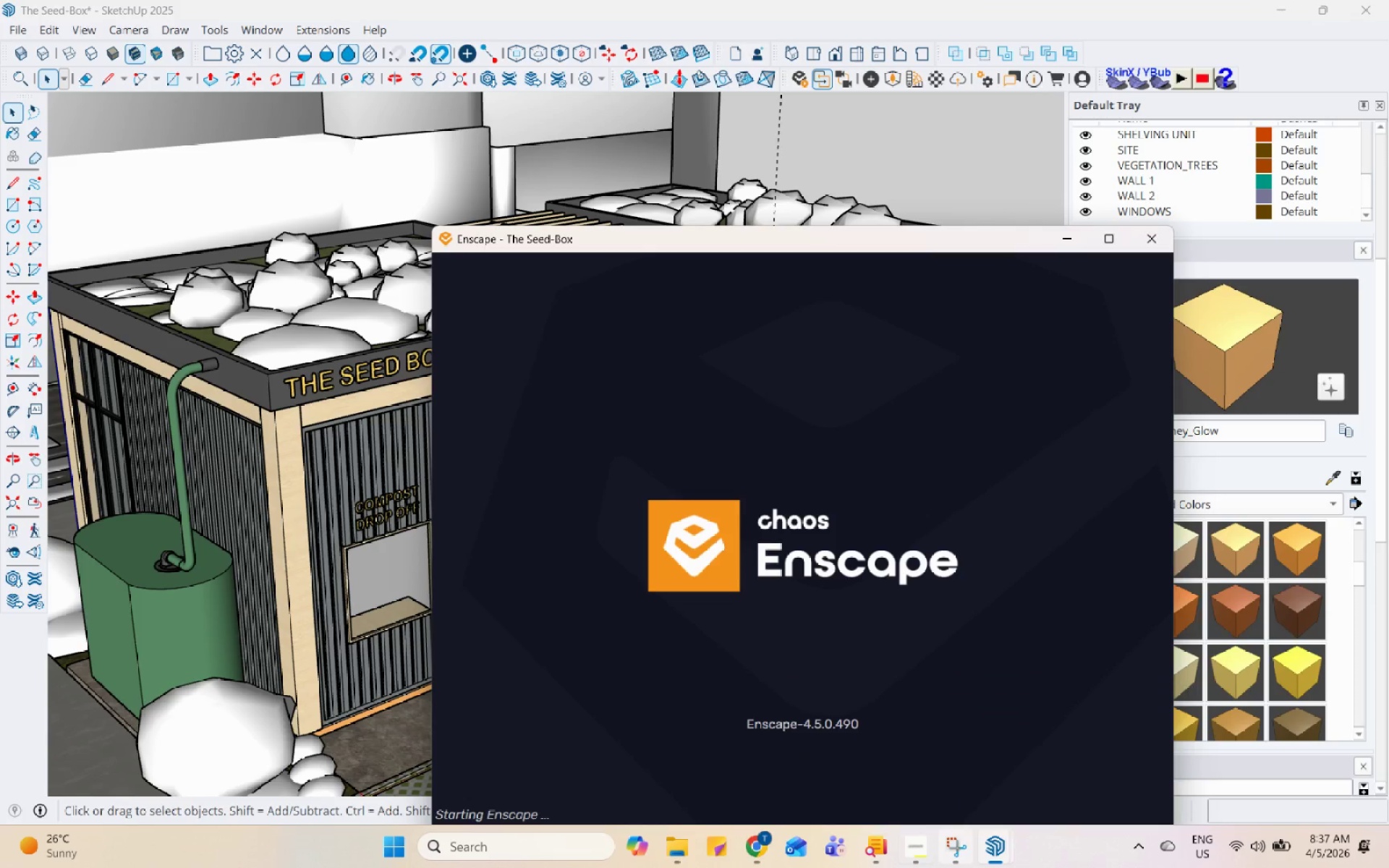 
left_click([906, 854])